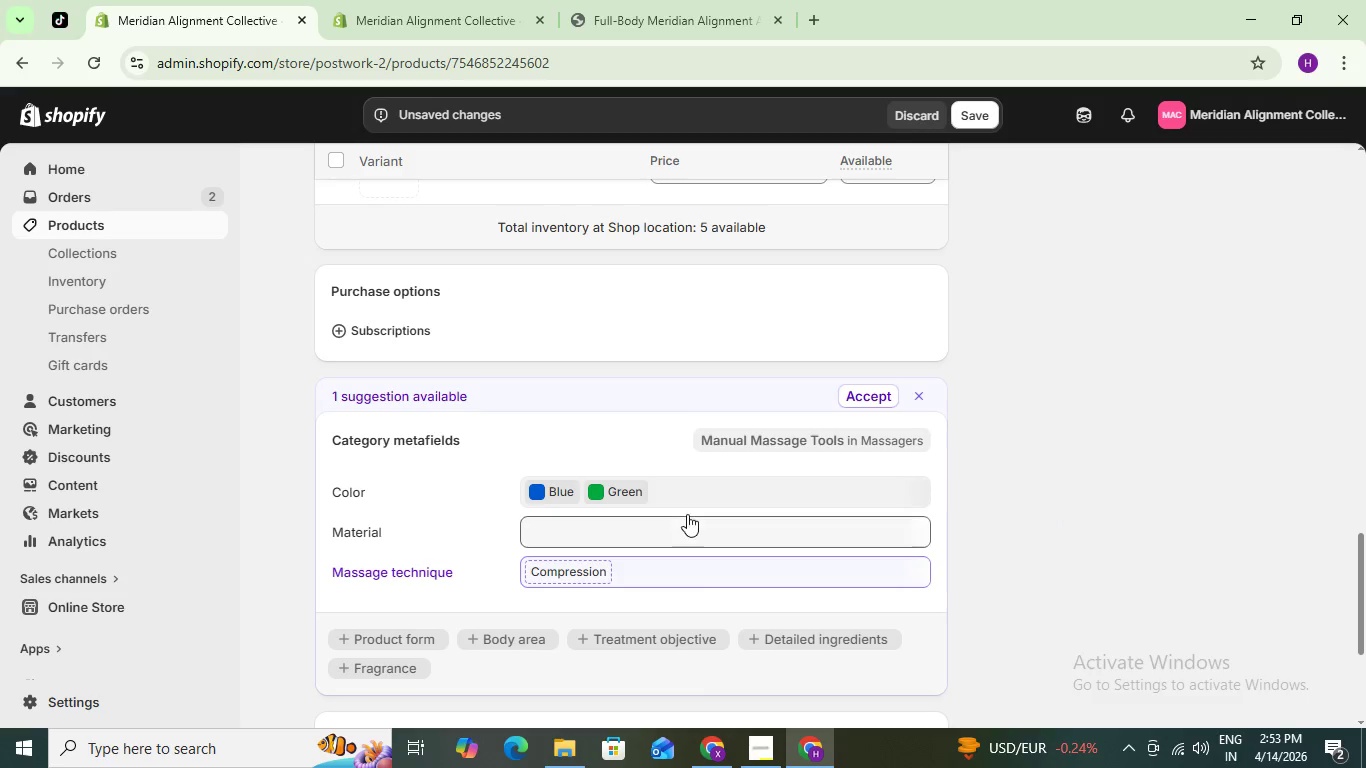 
left_click([867, 391])
 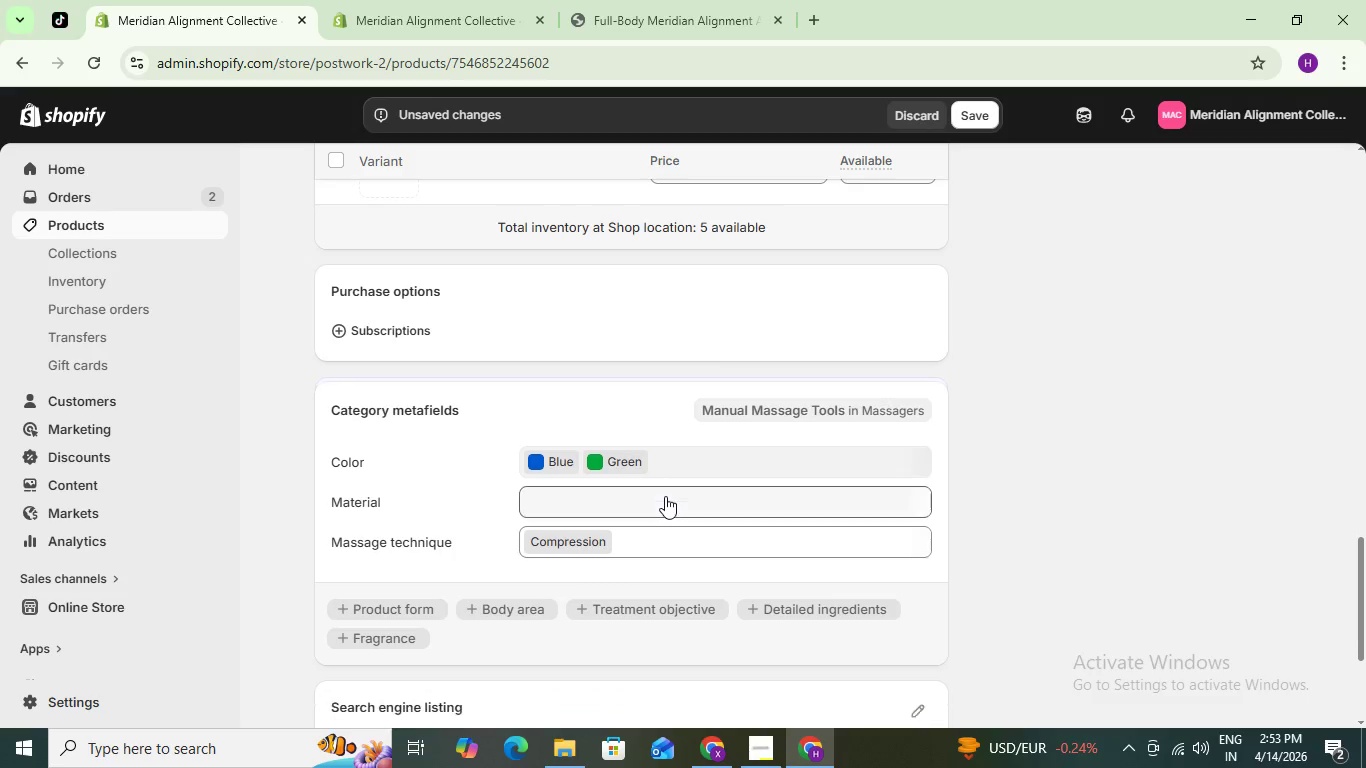 
scroll: coordinate [666, 488], scroll_direction: down, amount: 2.0
 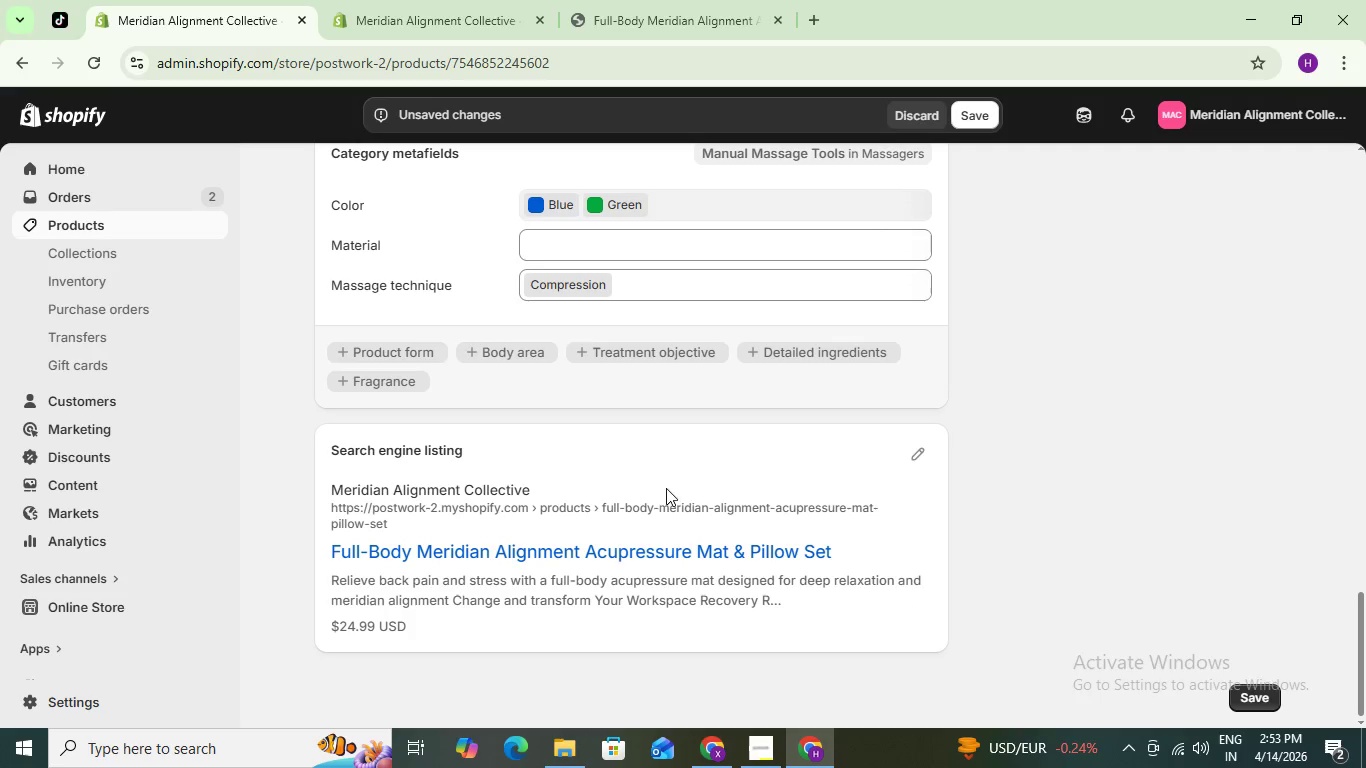 
scroll: coordinate [630, 439], scroll_direction: up, amount: 2.0
 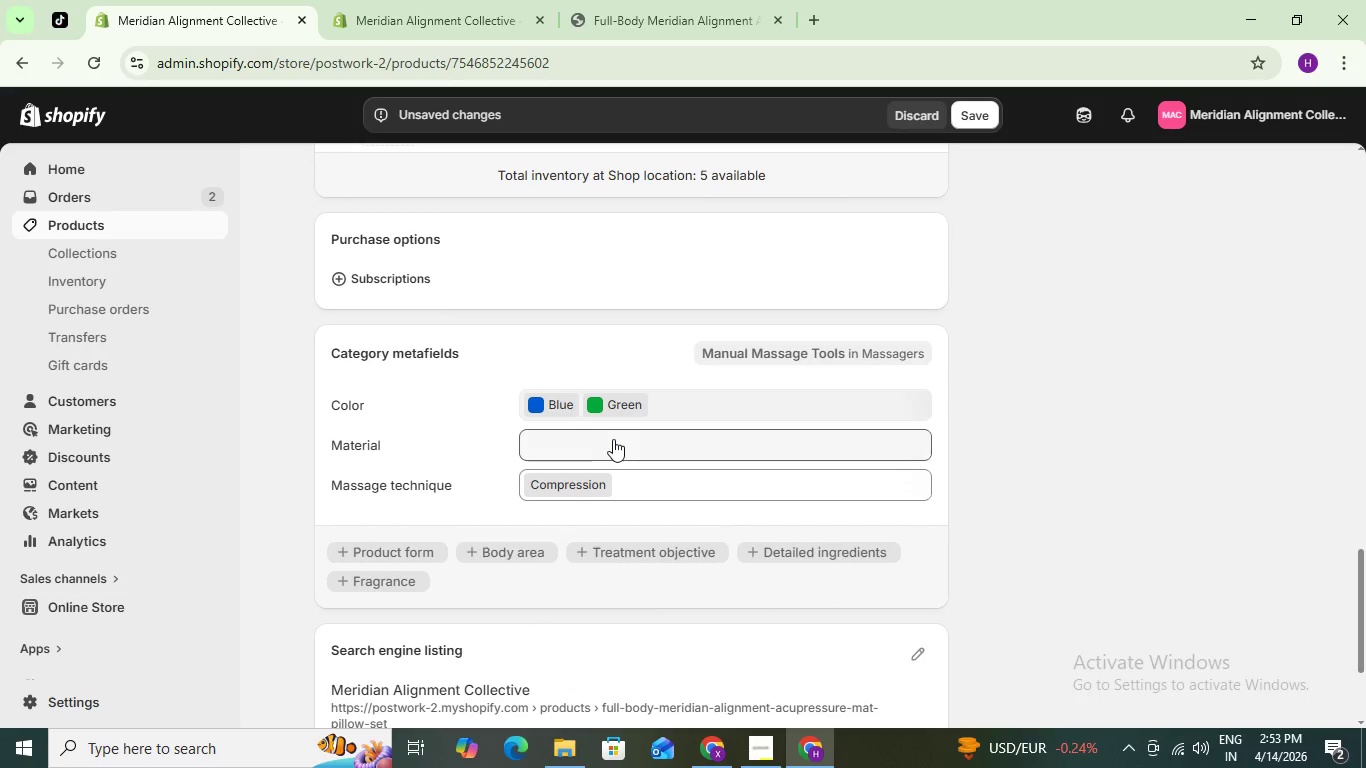 
left_click([613, 439])
 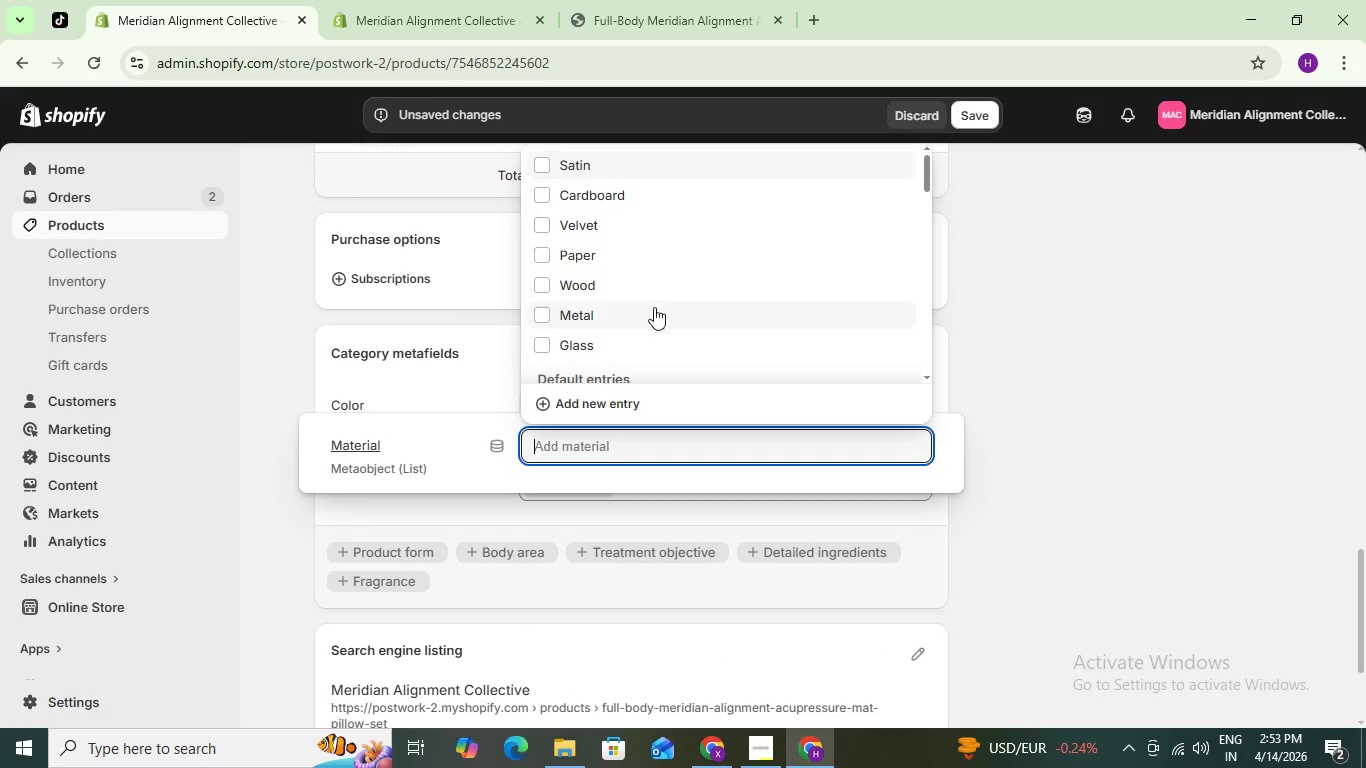 
left_click([1189, 461])
 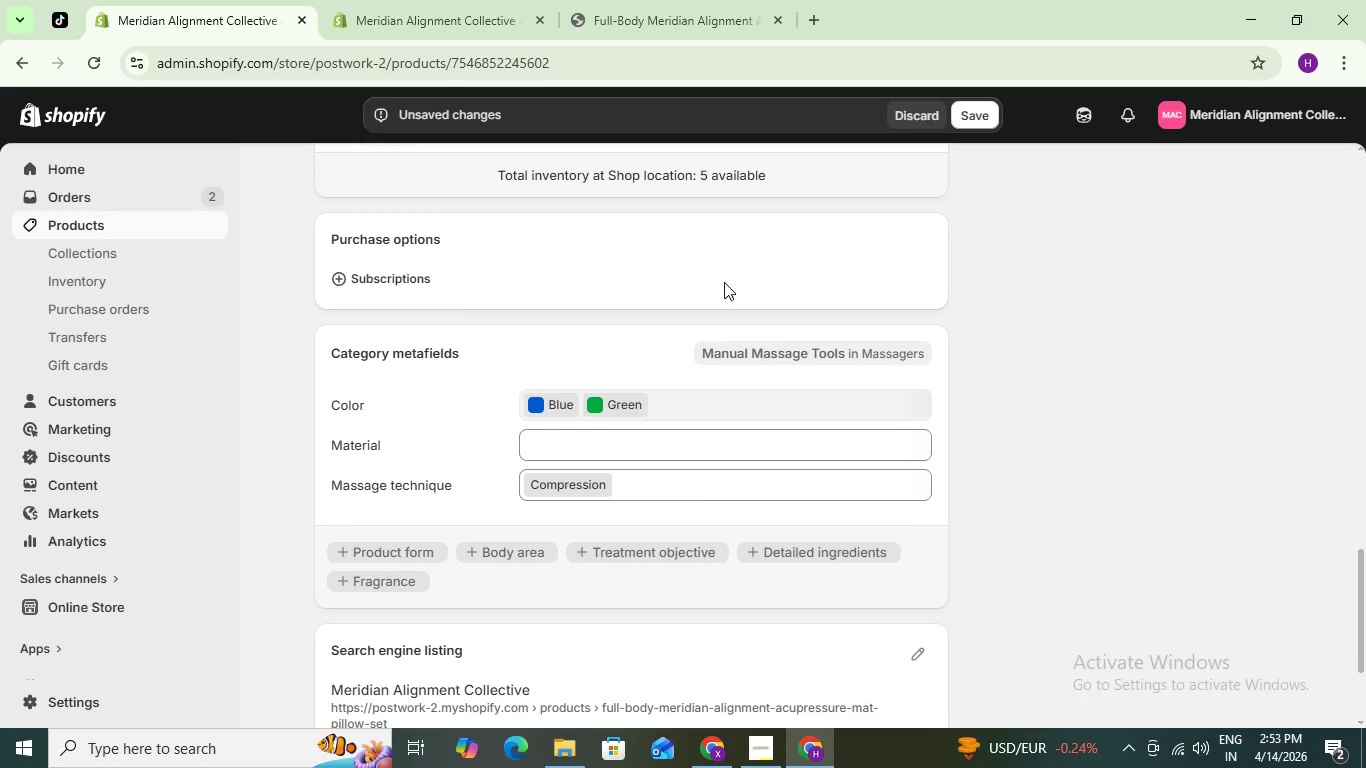 
scroll: coordinate [497, 304], scroll_direction: up, amount: 4.0
 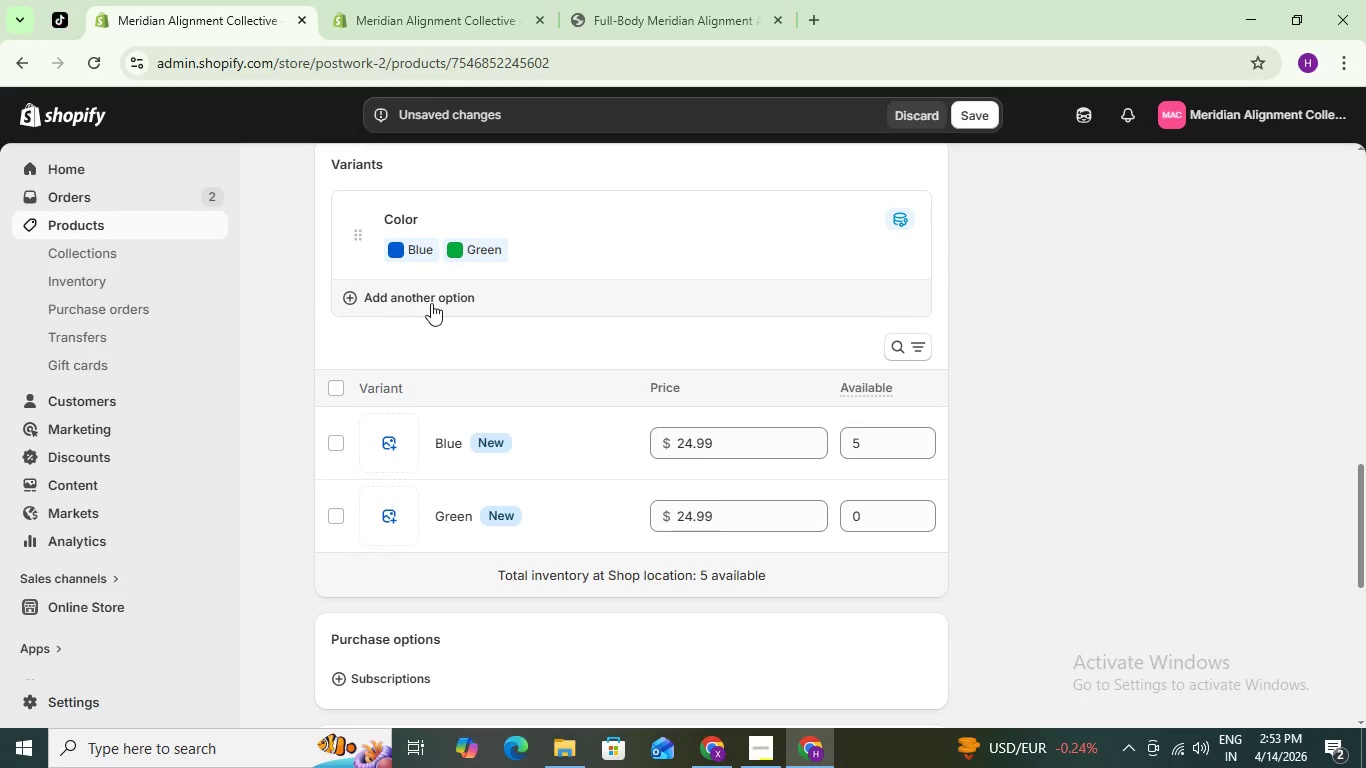 
left_click([431, 303])
 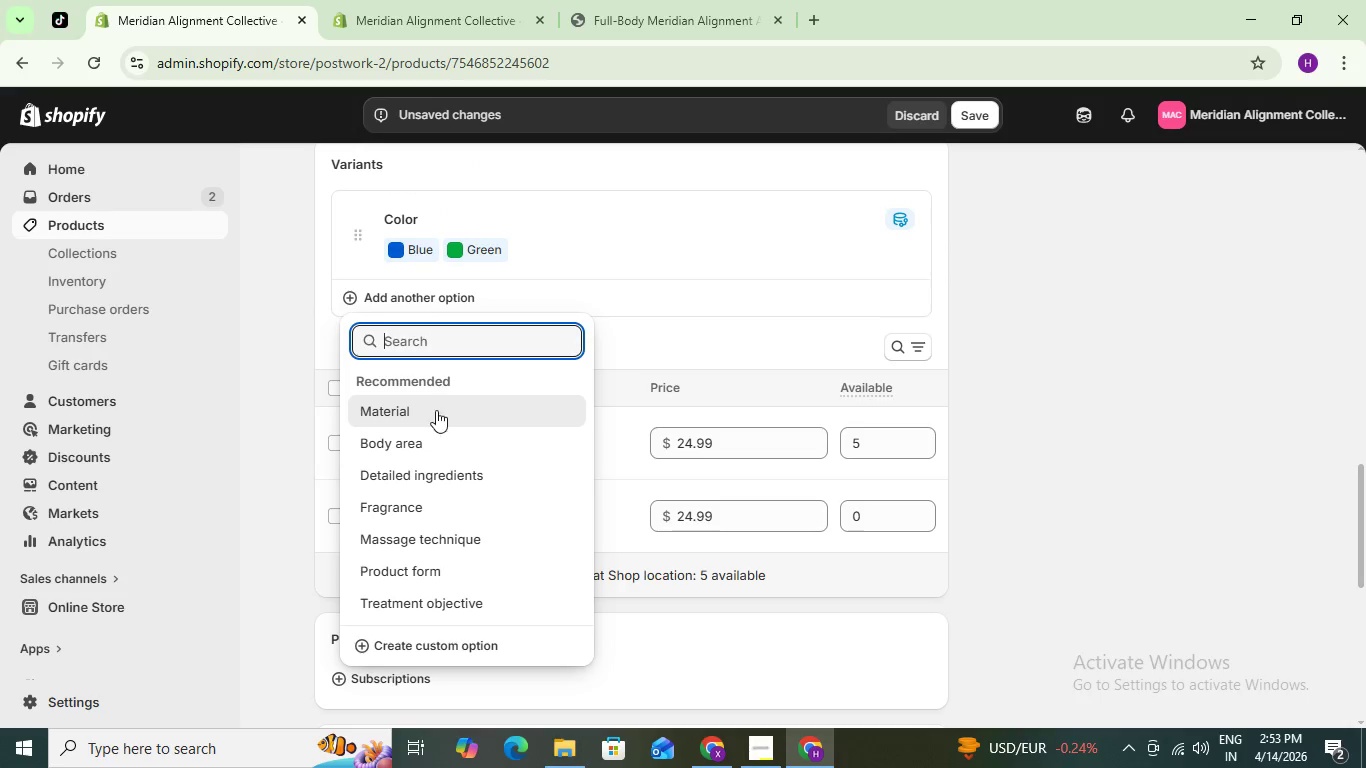 
left_click([590, 241])
 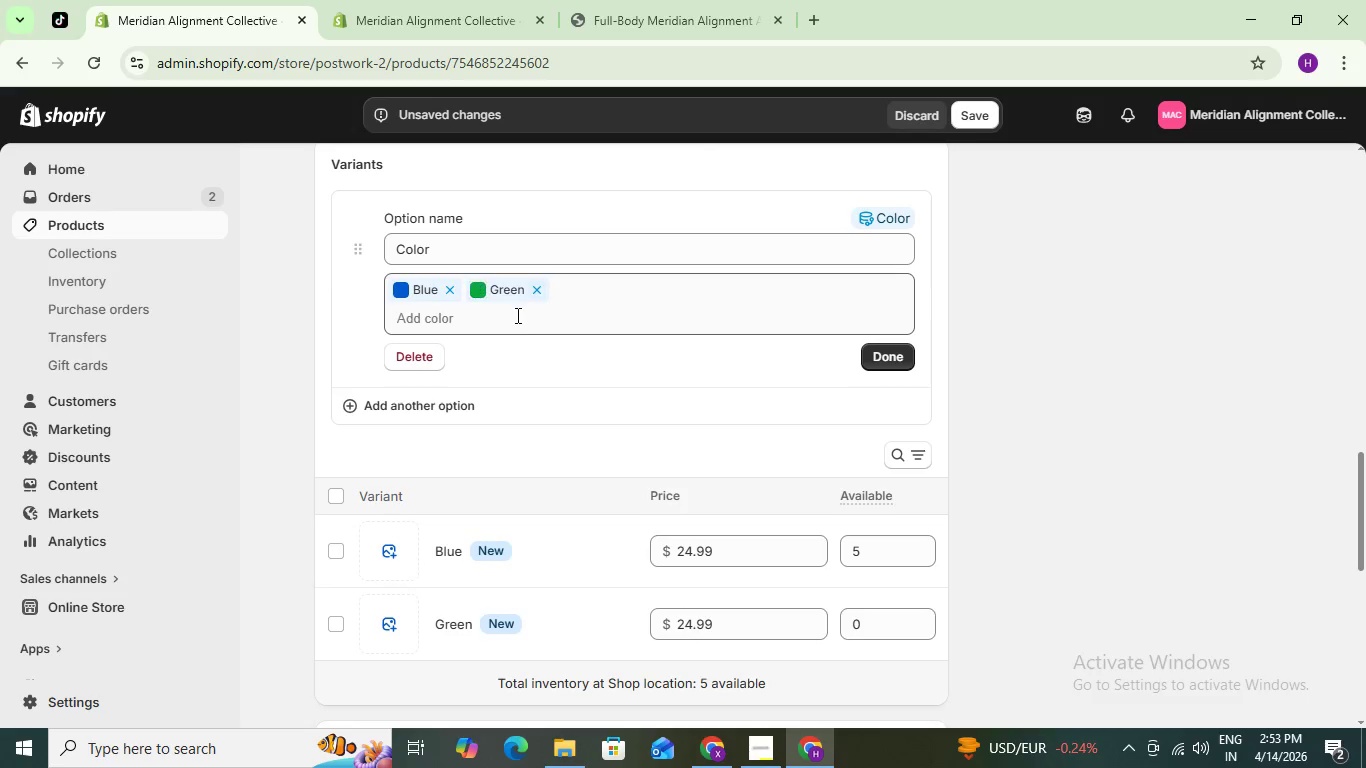 
left_click([540, 323])
 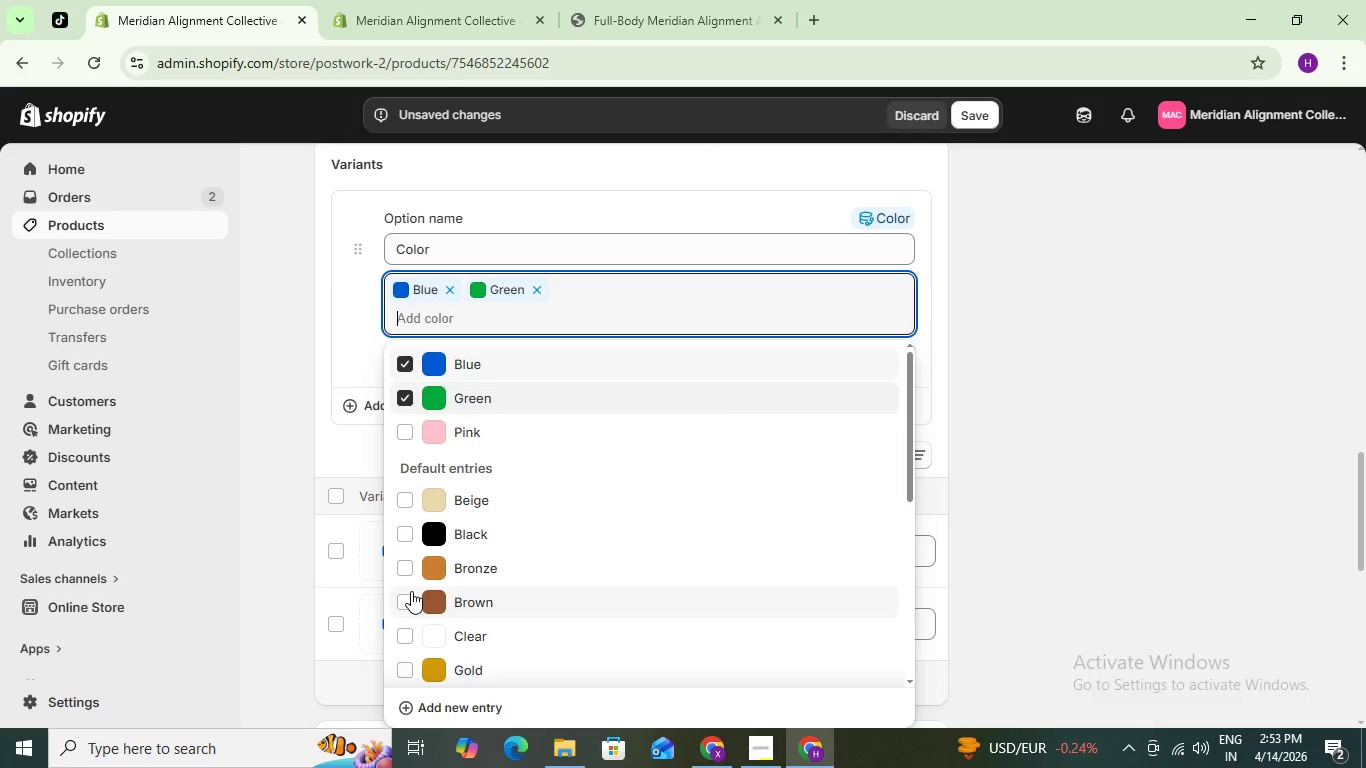 
left_click([397, 593])
 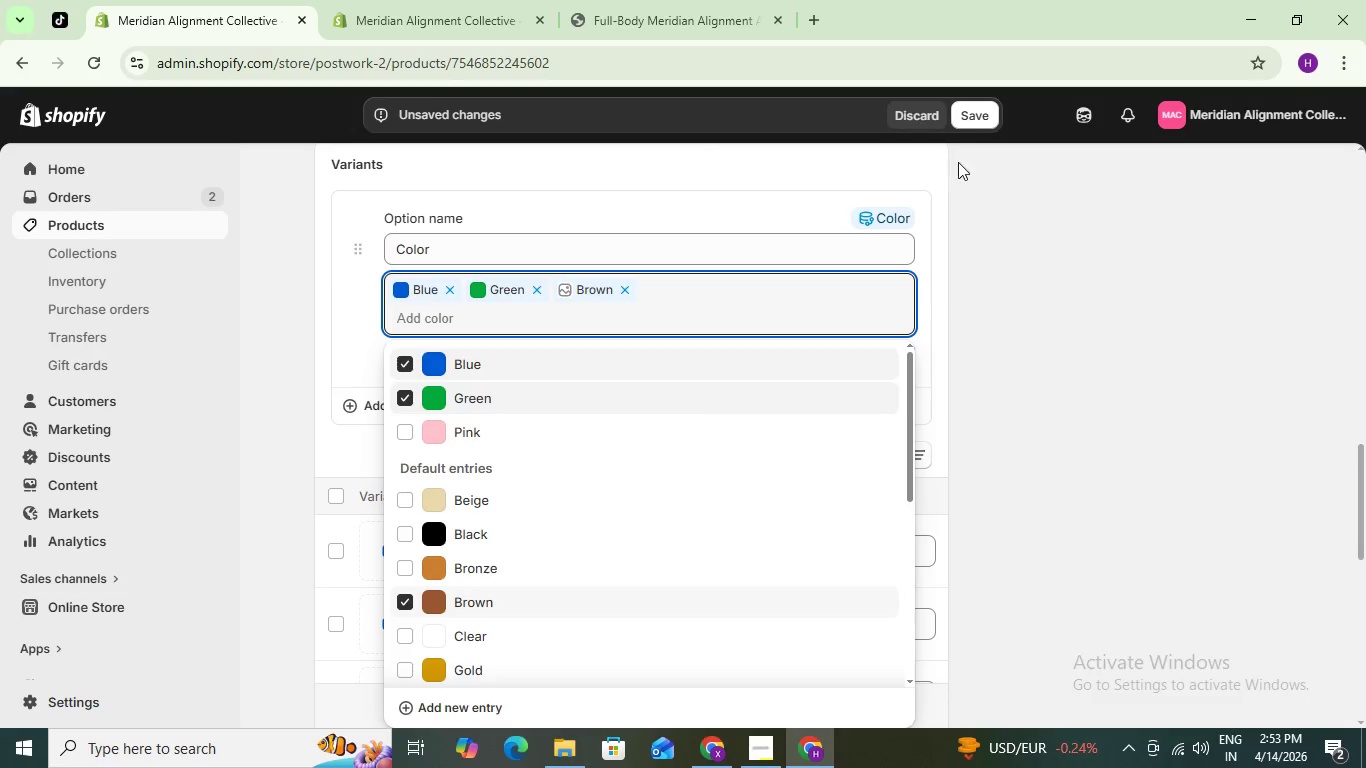 
left_click([980, 306])
 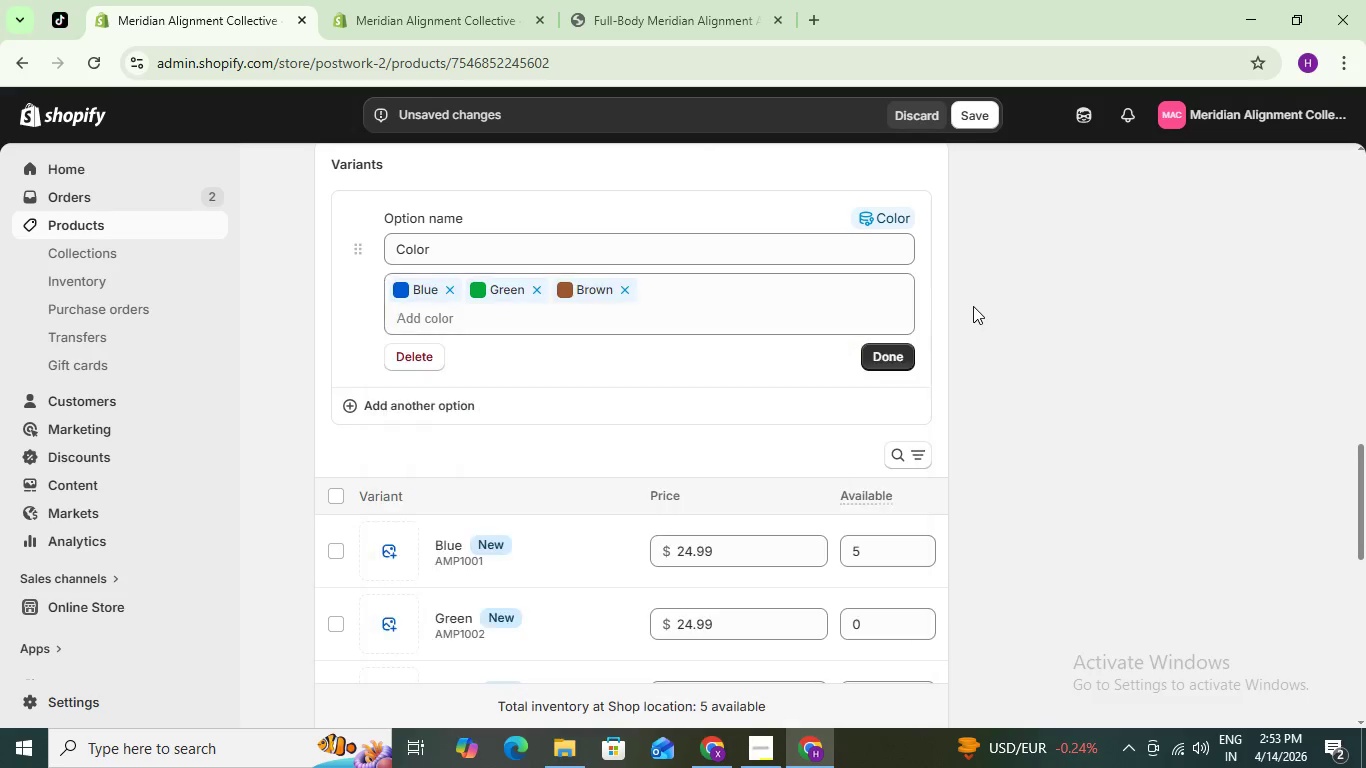 
scroll: coordinate [874, 324], scroll_direction: up, amount: 12.0
 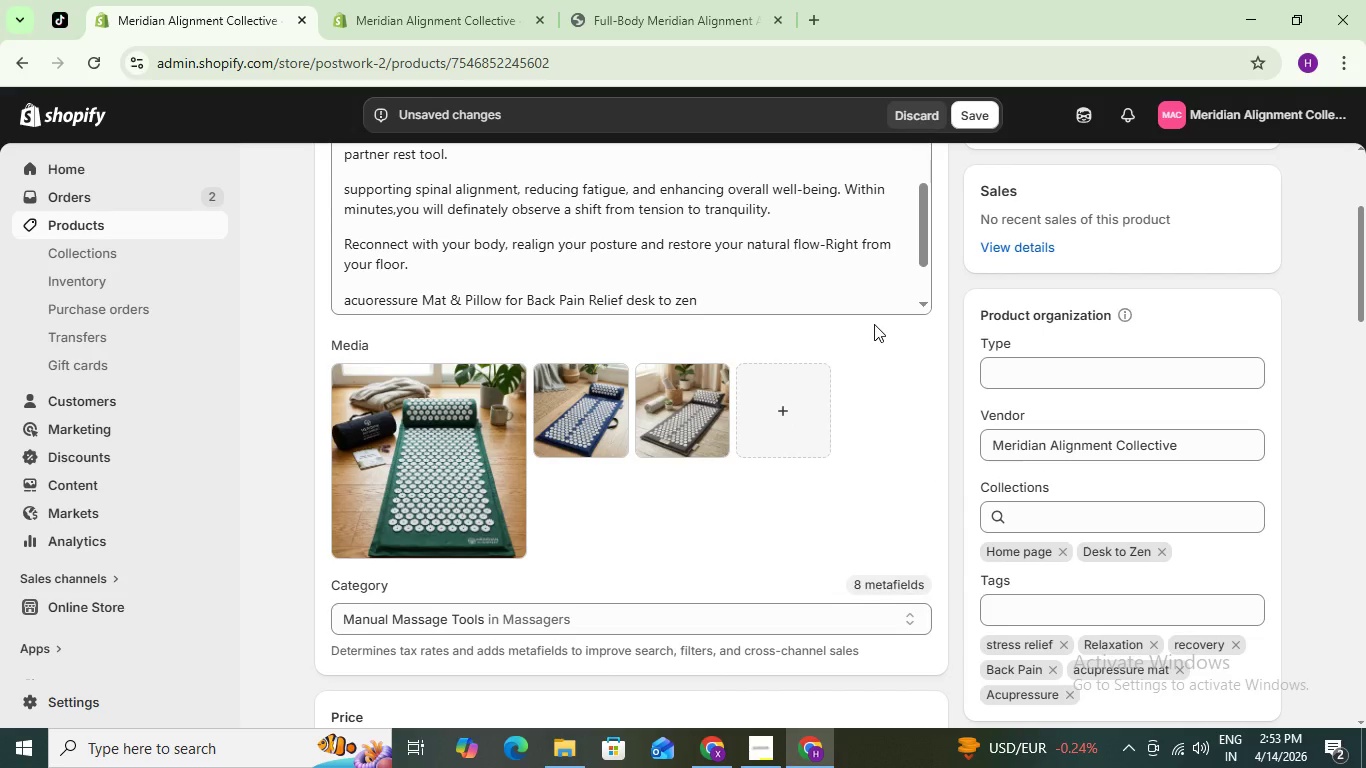 
scroll: coordinate [852, 309], scroll_direction: down, amount: 9.0
 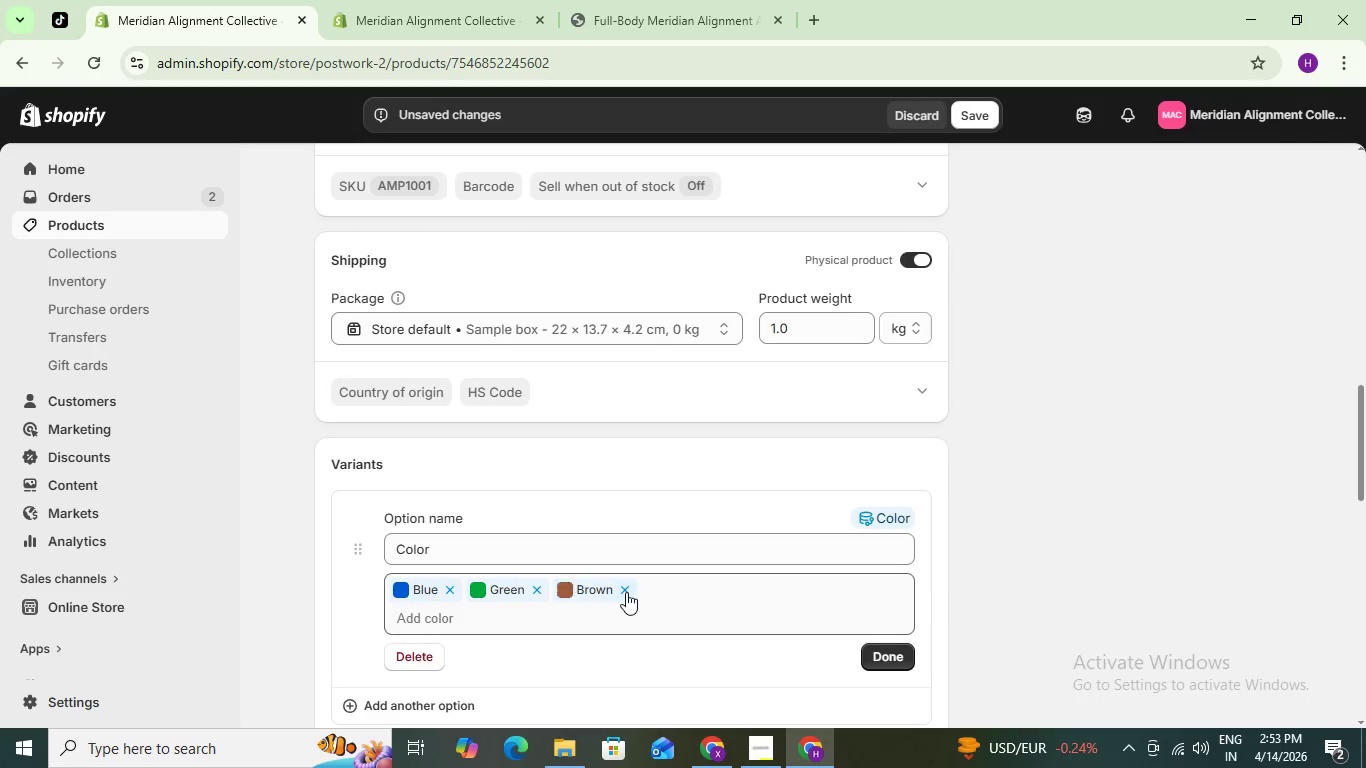 
left_click([626, 592])
 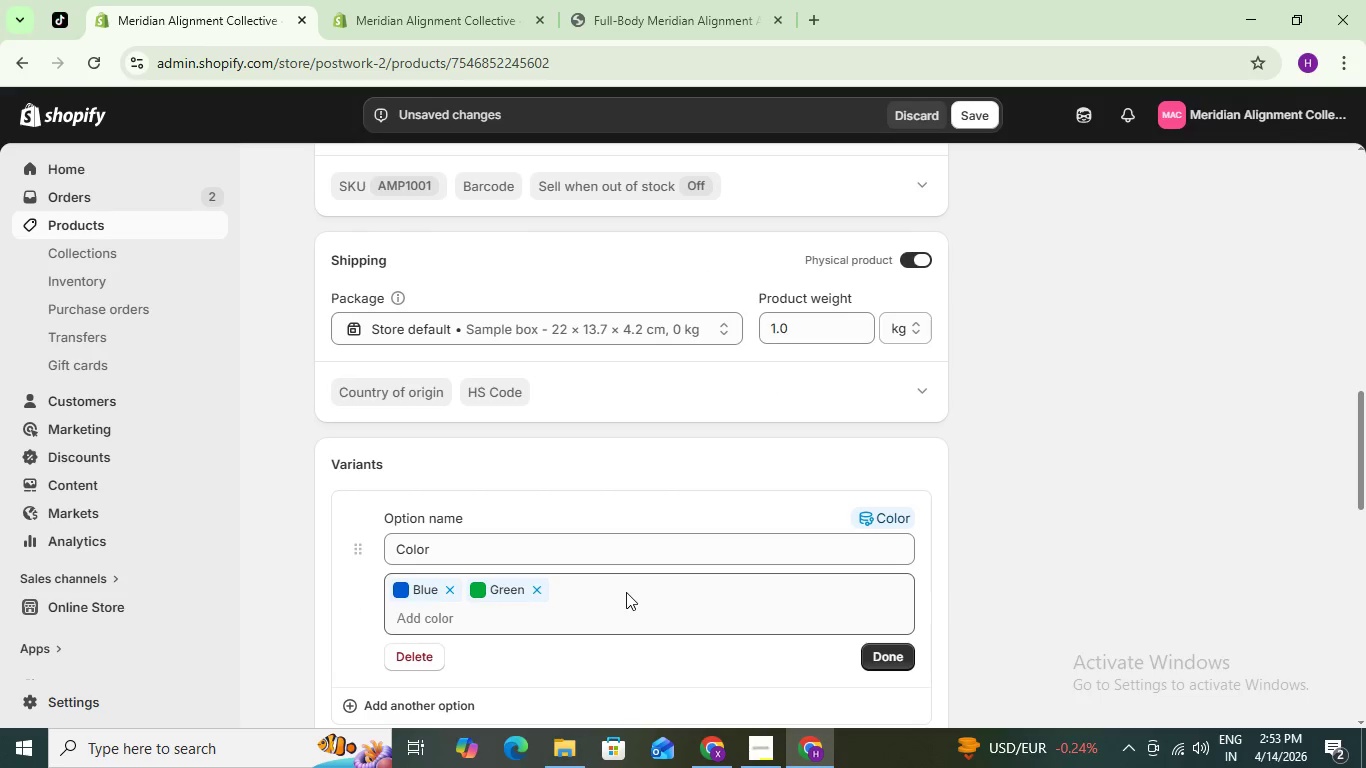 
left_click([626, 591])
 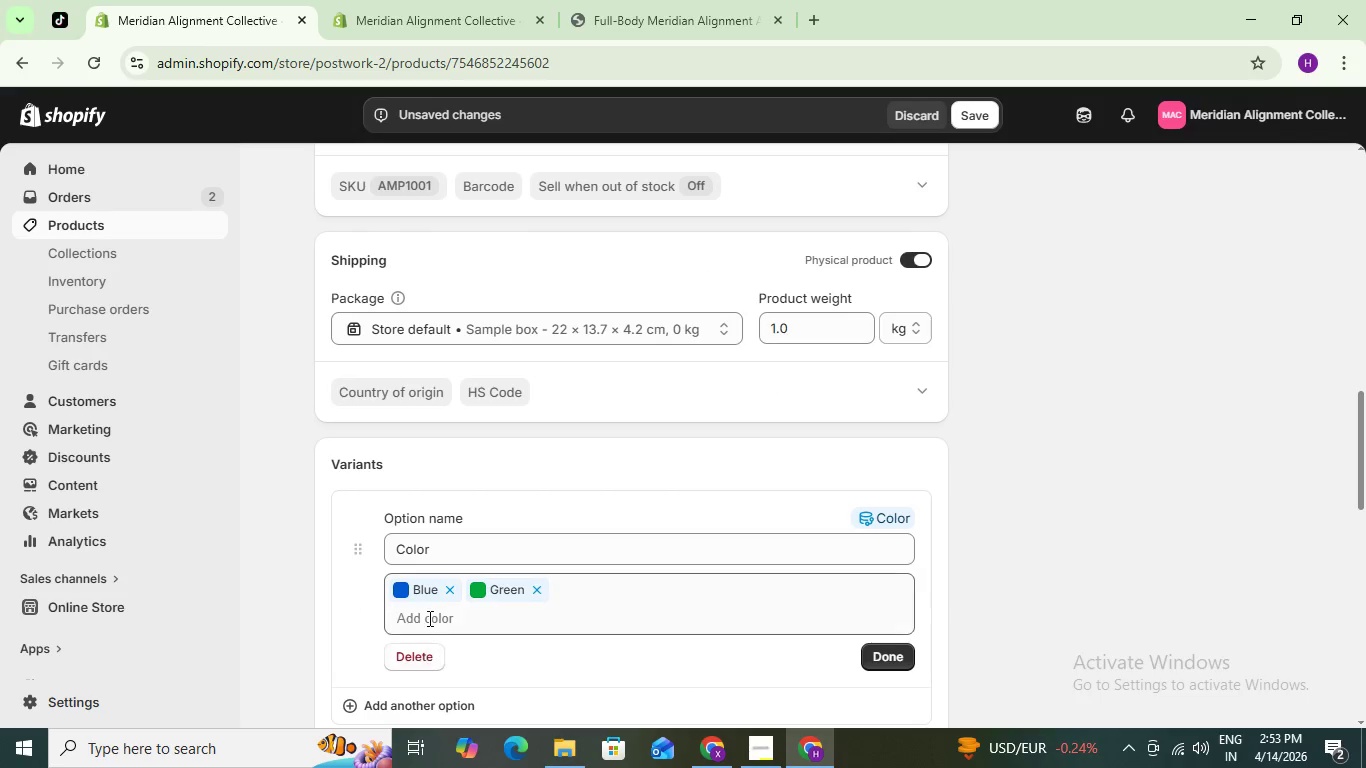 
left_click([428, 618])
 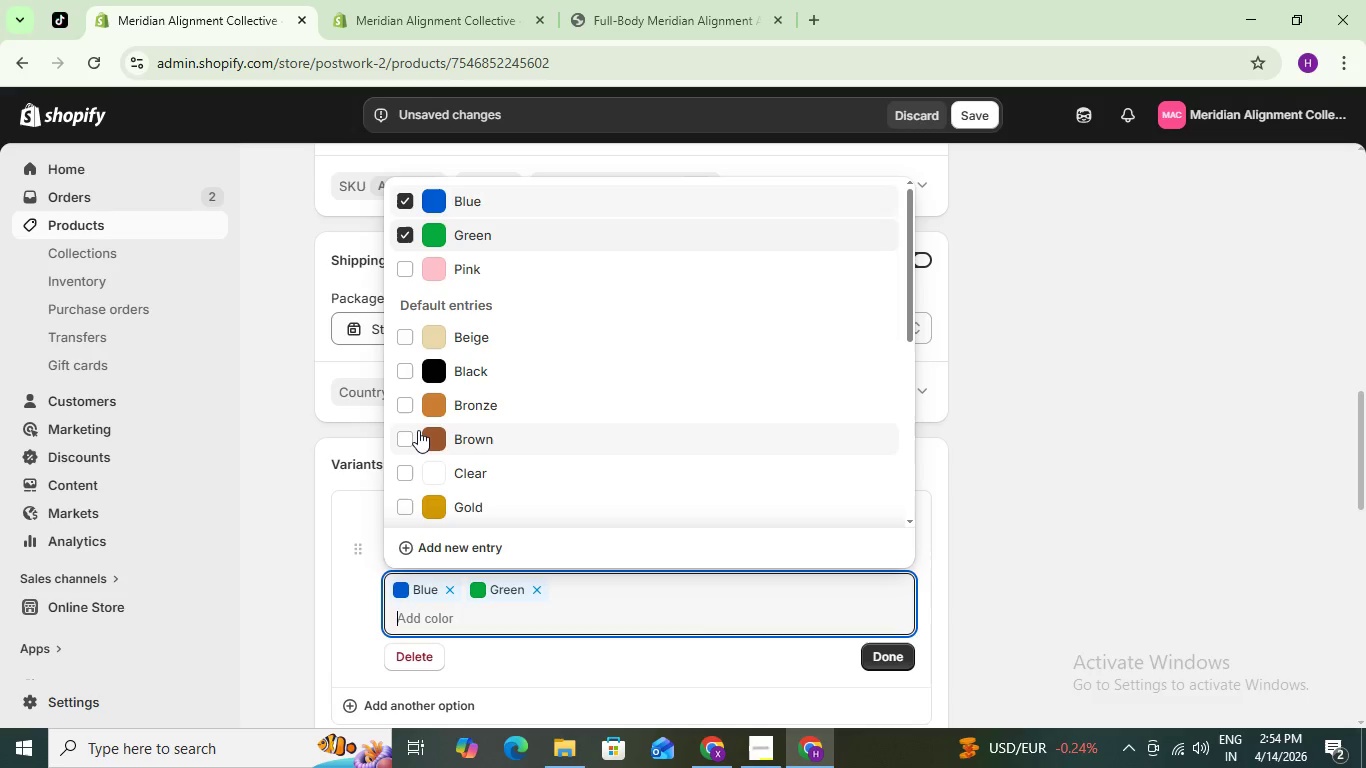 
wait(12.81)
 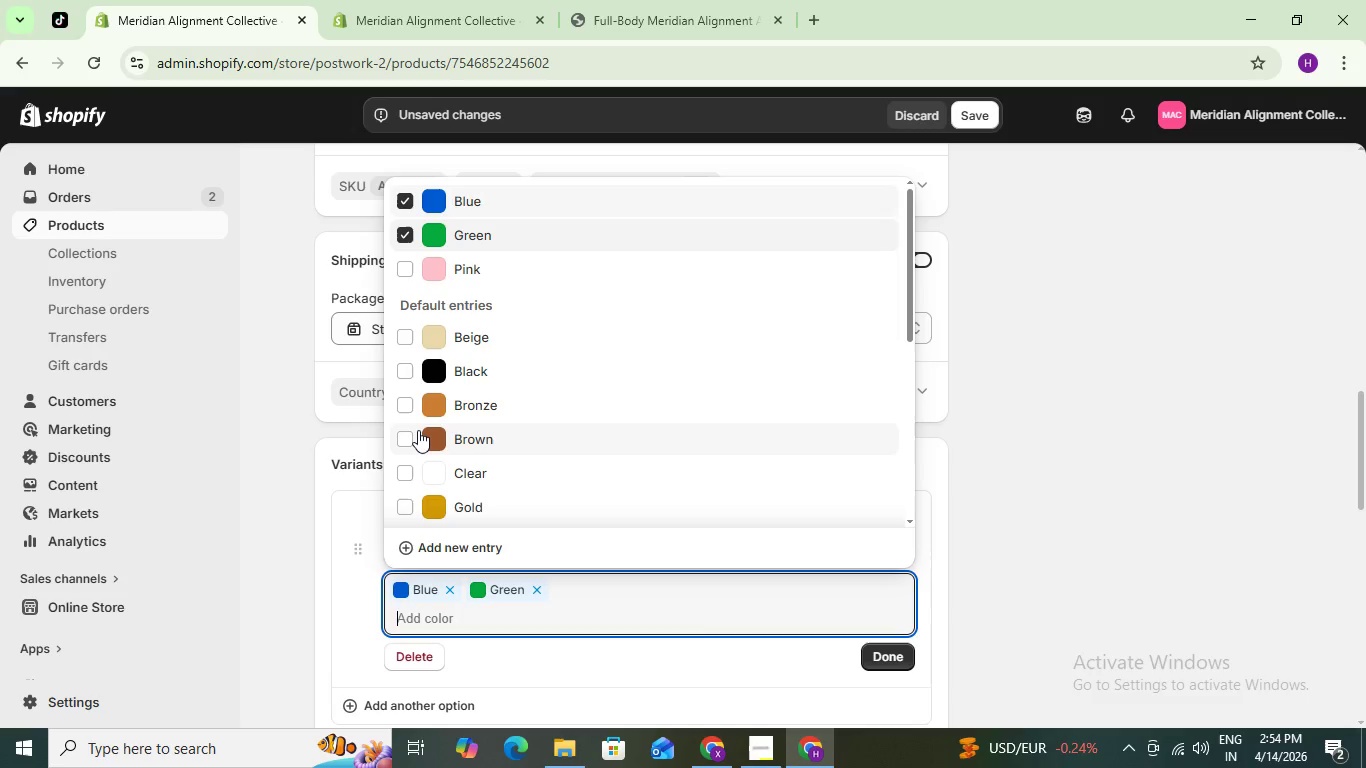 
left_click([401, 438])
 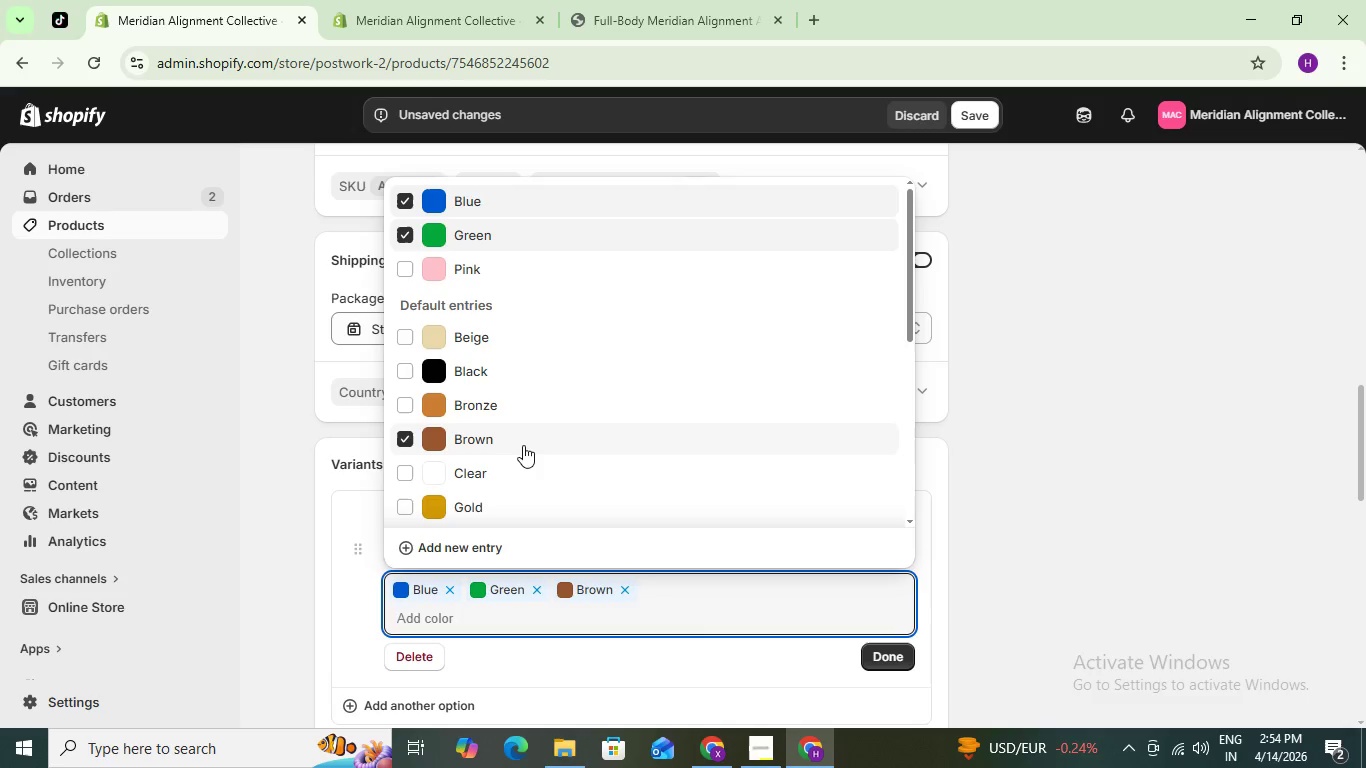 
scroll: coordinate [525, 445], scroll_direction: down, amount: 1.0
 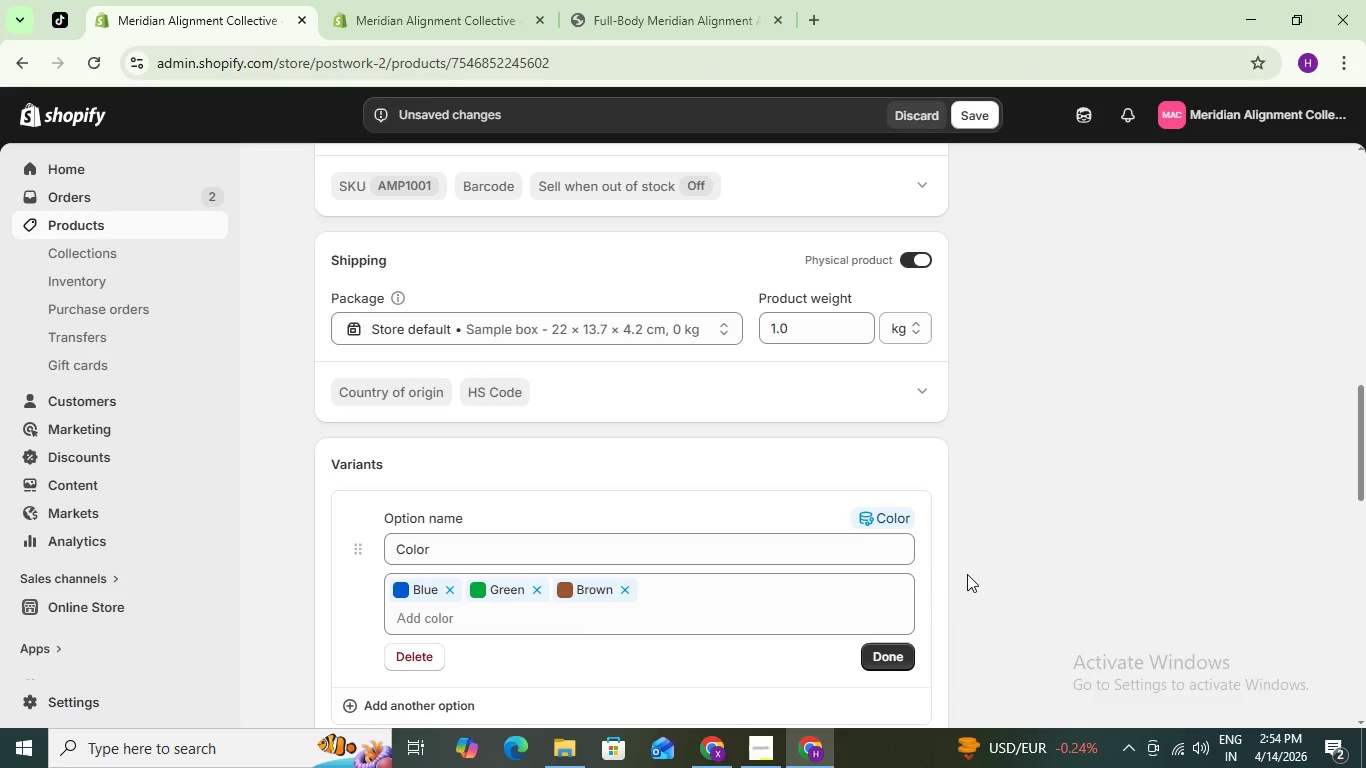 
left_click([892, 652])
 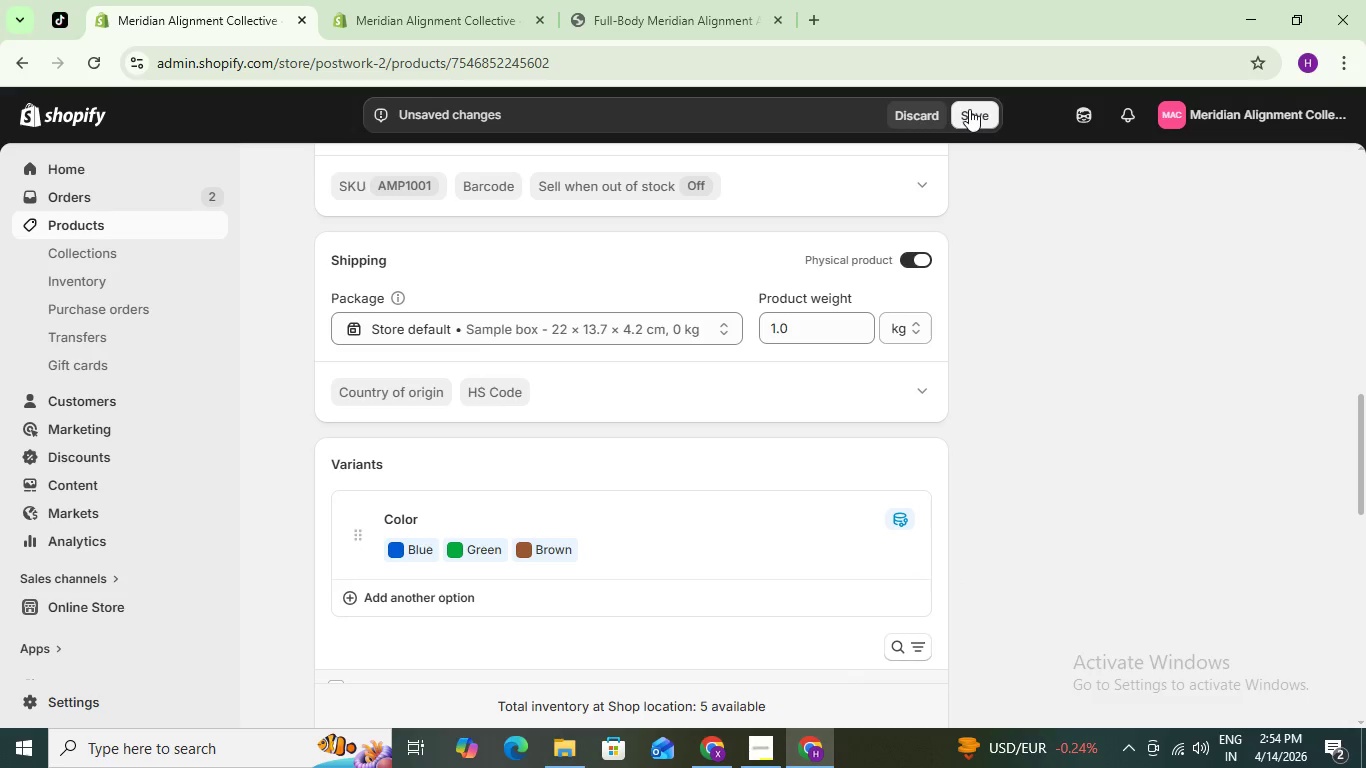 
left_click([969, 109])
 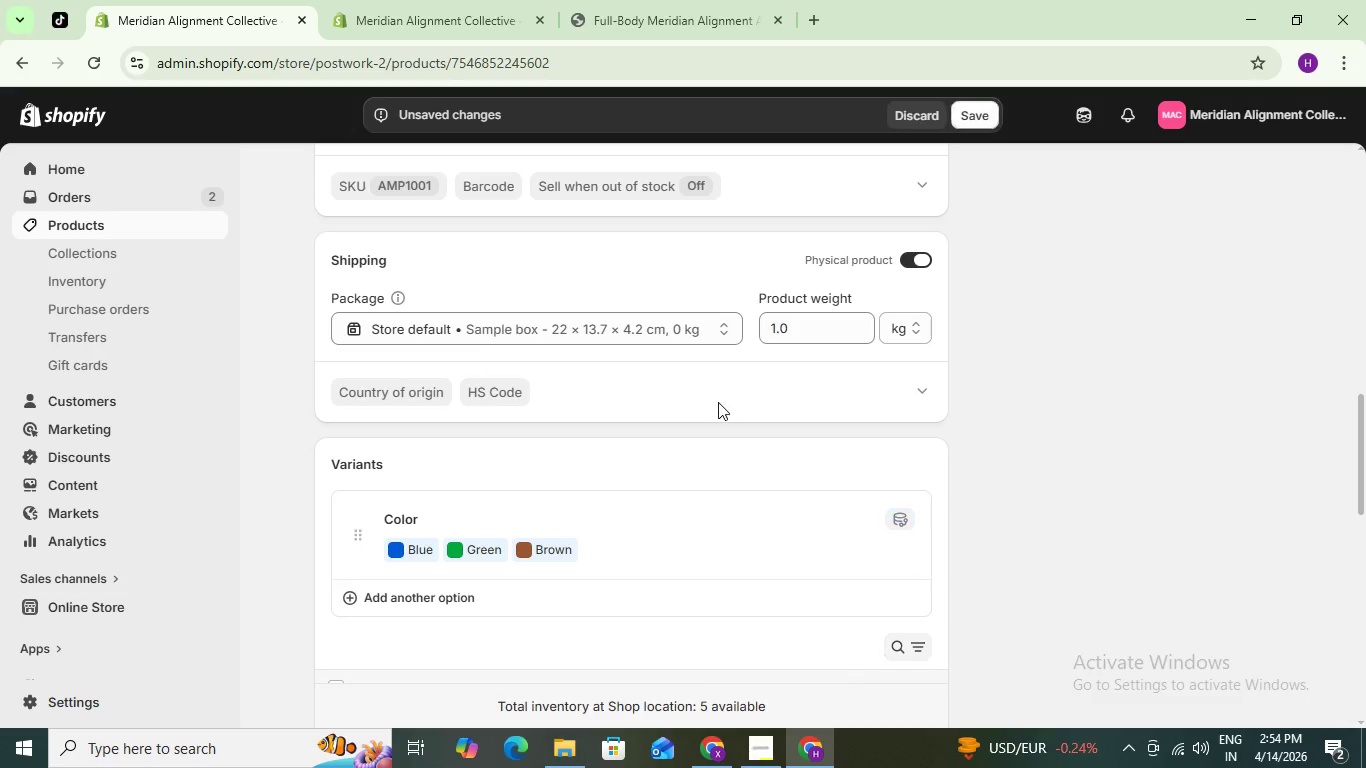 
scroll: coordinate [502, 310], scroll_direction: up, amount: 13.0
 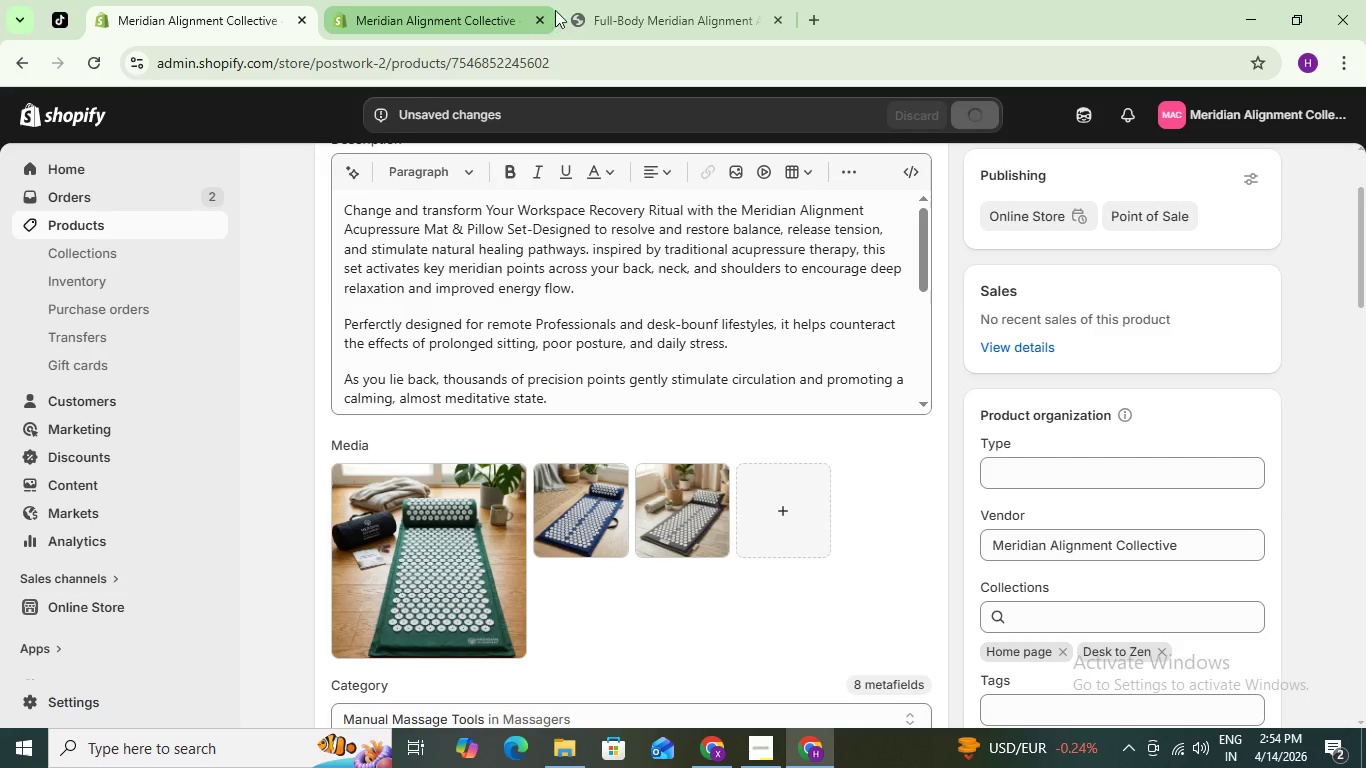 
left_click([633, 0])
 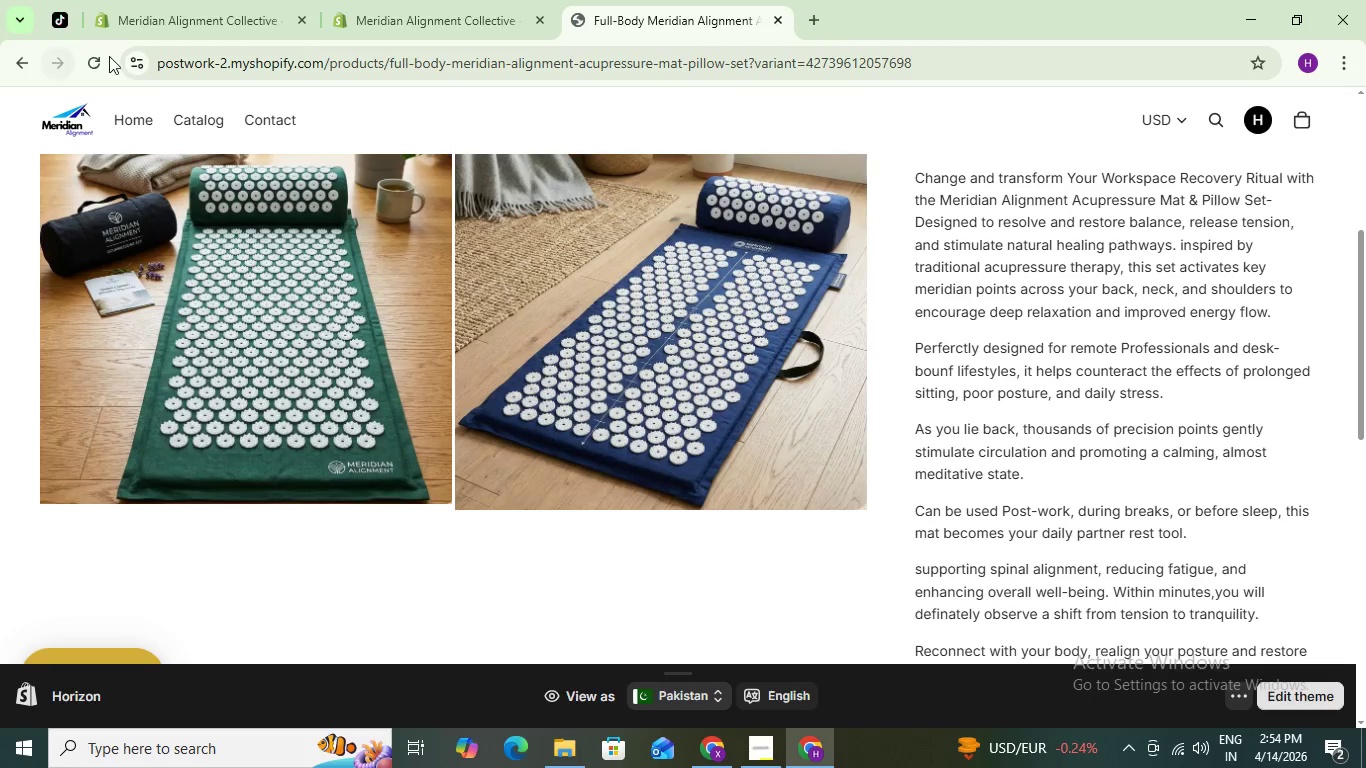 
left_click([97, 59])
 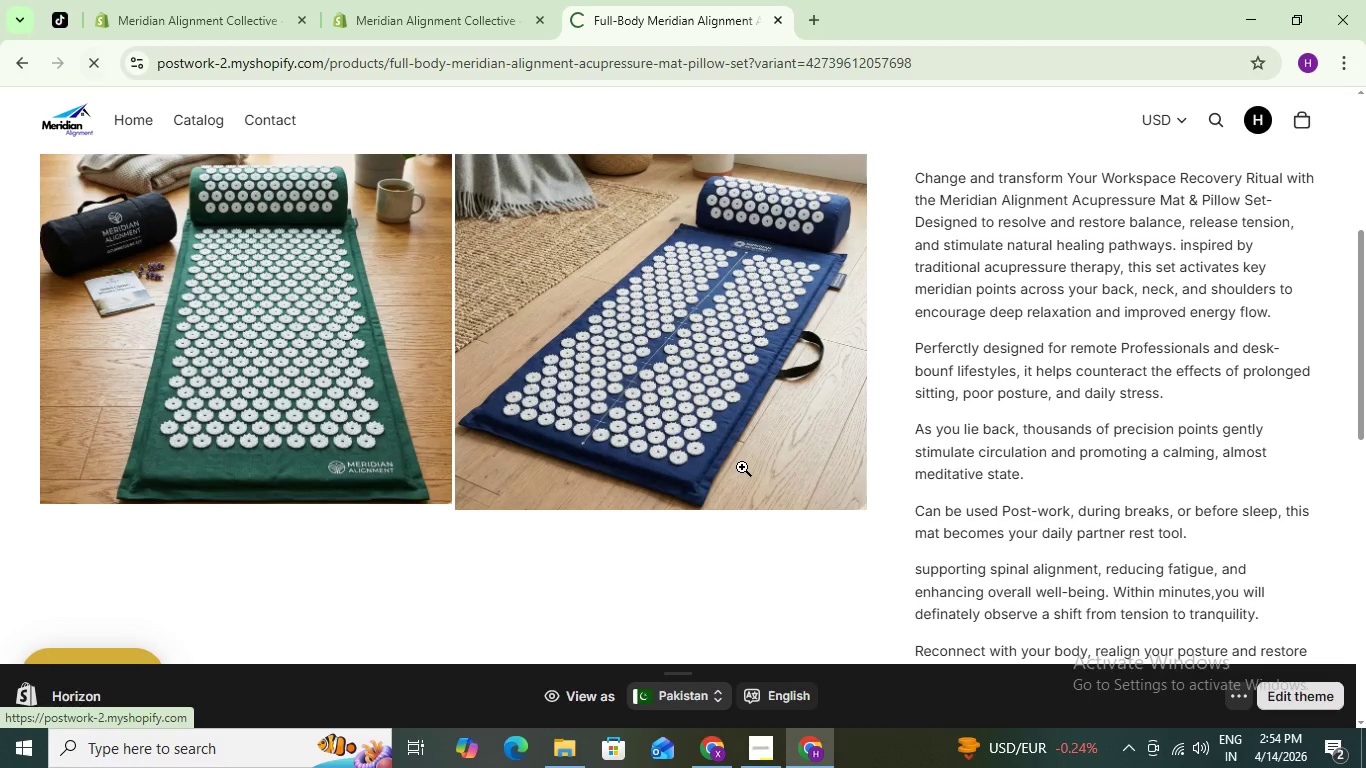 
scroll: coordinate [1028, 423], scroll_direction: up, amount: 7.0
 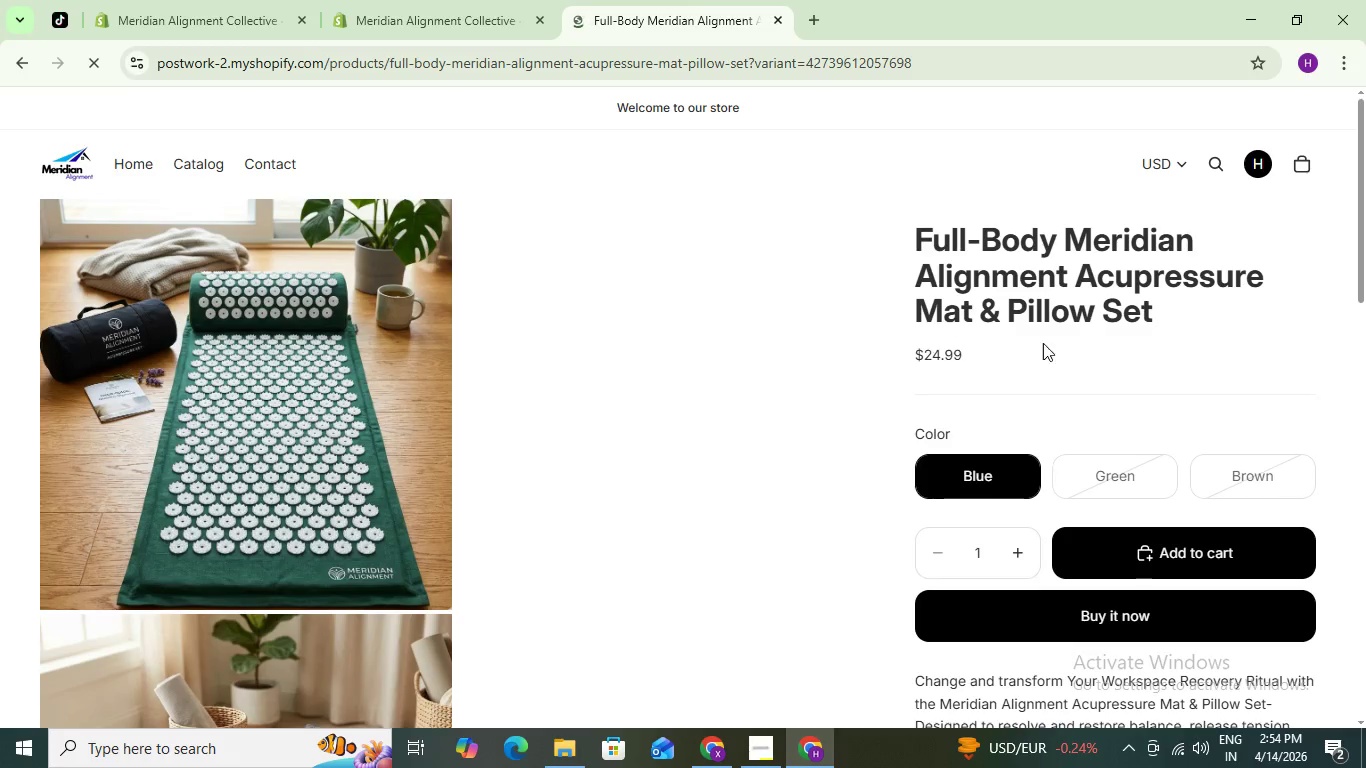 
scroll: coordinate [921, 311], scroll_direction: down, amount: 1.0
 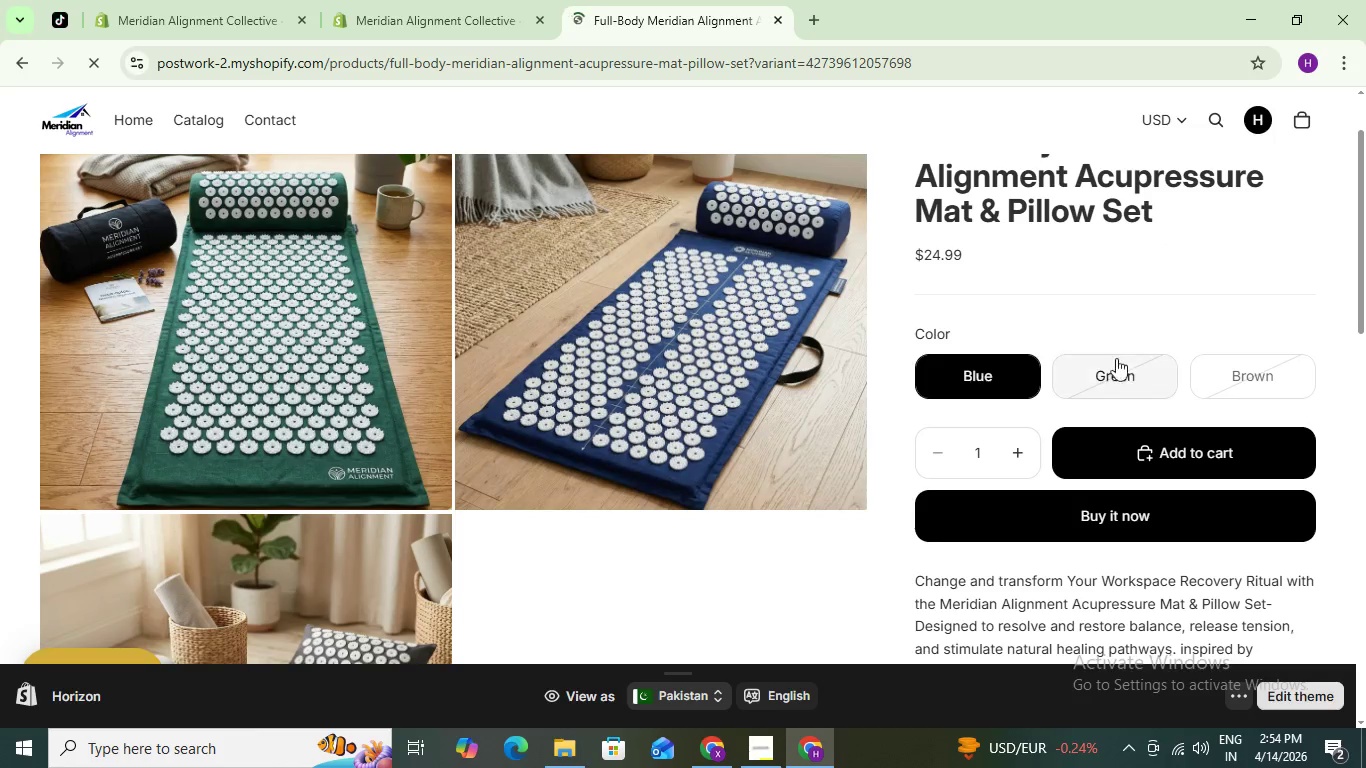 
left_click([1131, 369])
 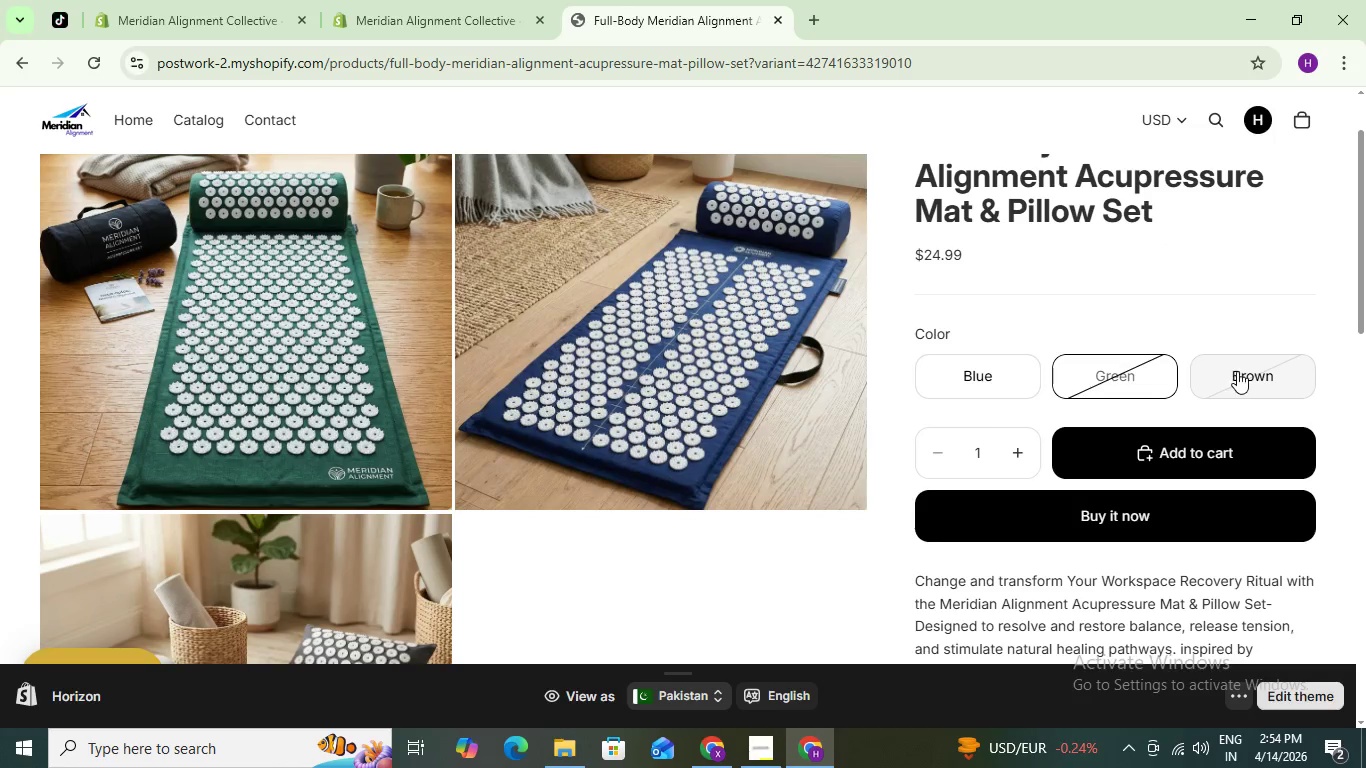 
left_click([1246, 374])
 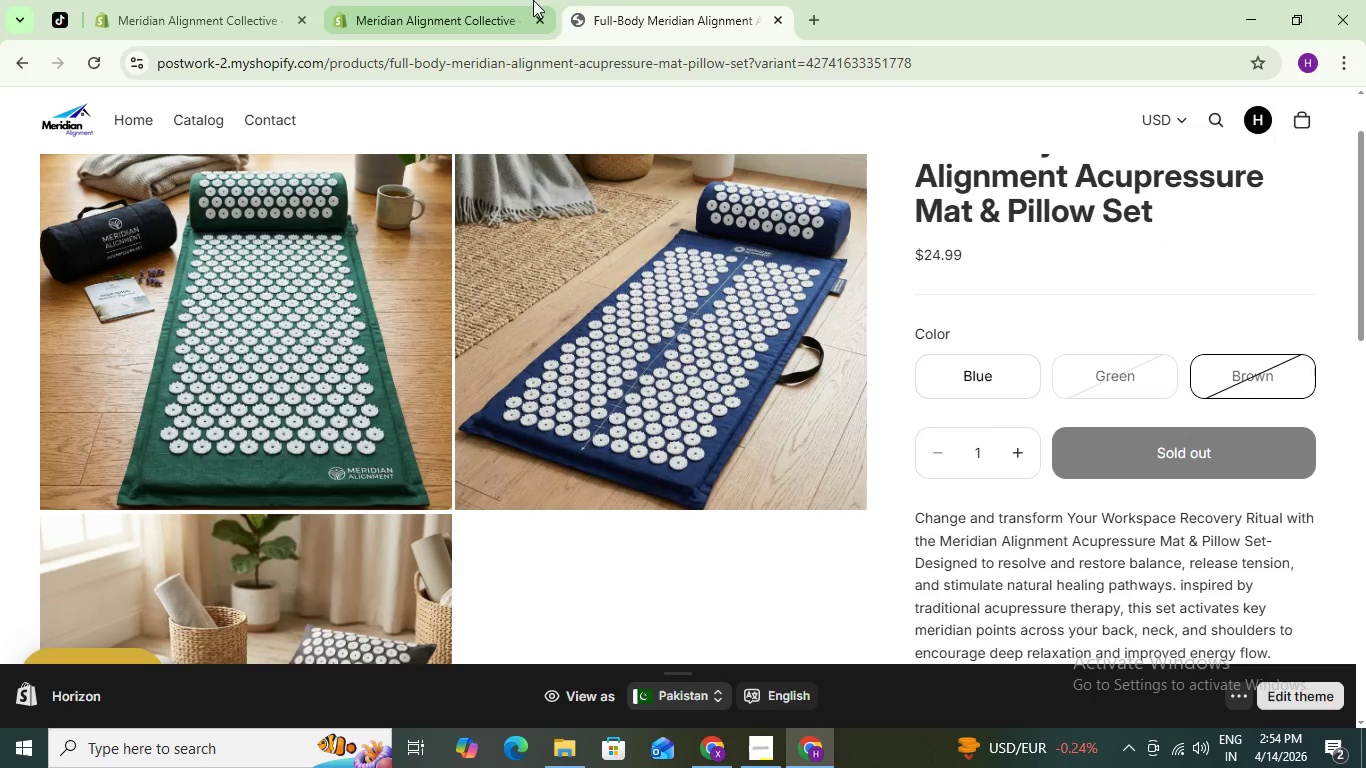 
left_click([460, 9])
 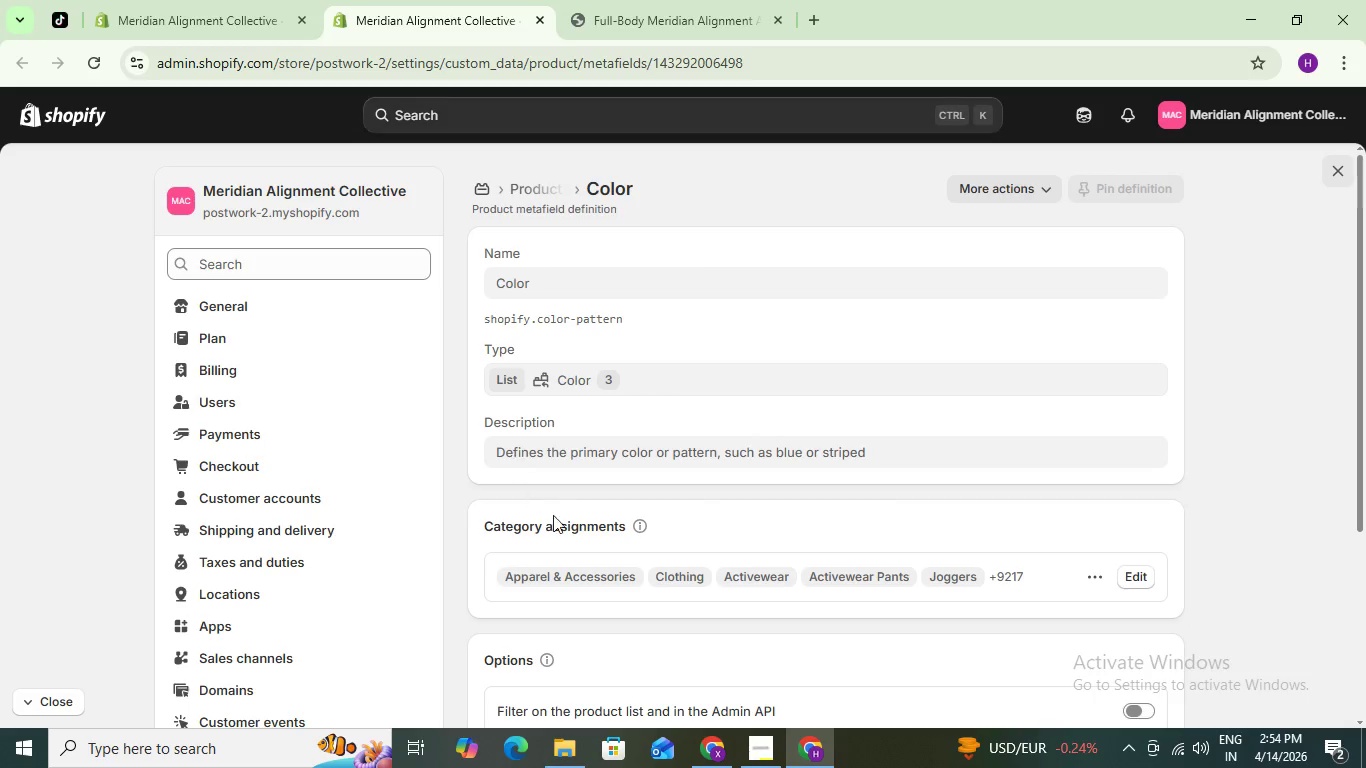 
scroll: coordinate [574, 516], scroll_direction: down, amount: 2.0
 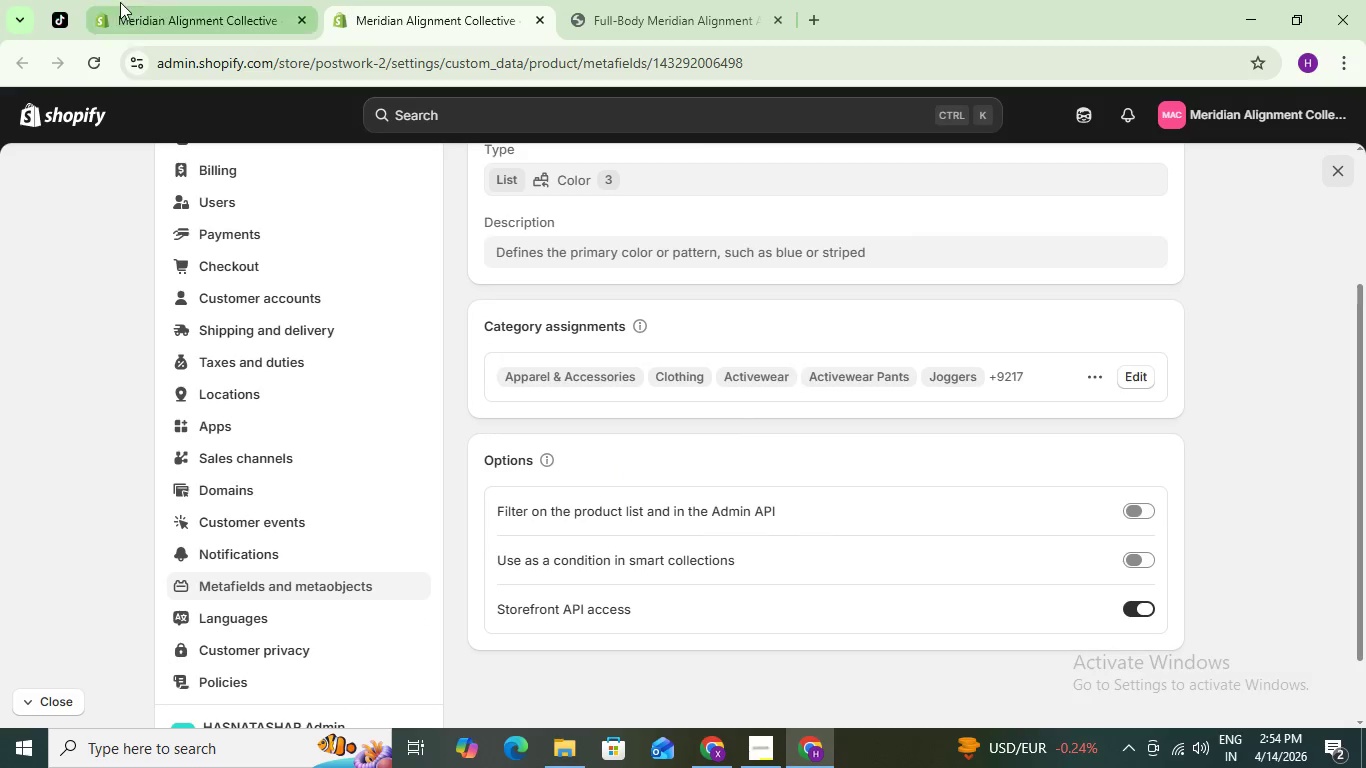 
left_click([167, 27])
 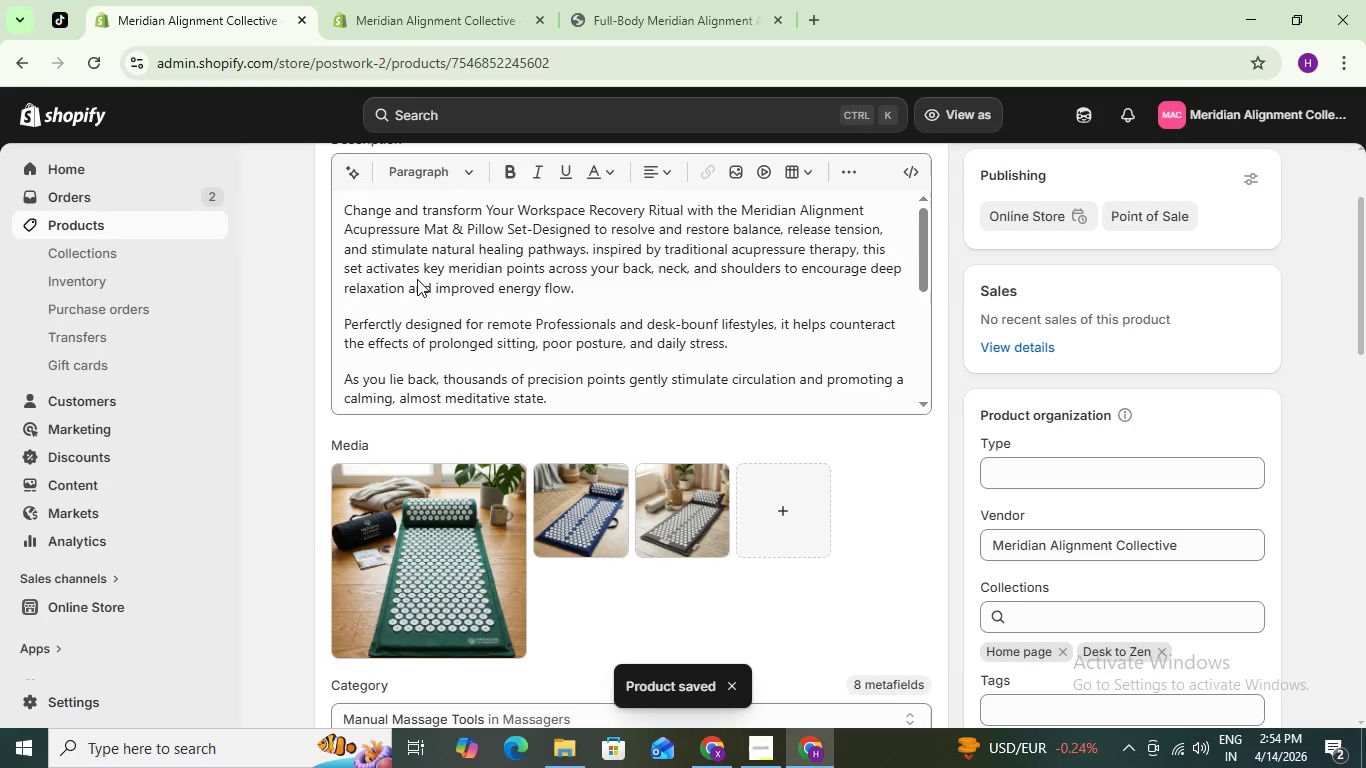 
scroll: coordinate [631, 510], scroll_direction: down, amount: 8.0
 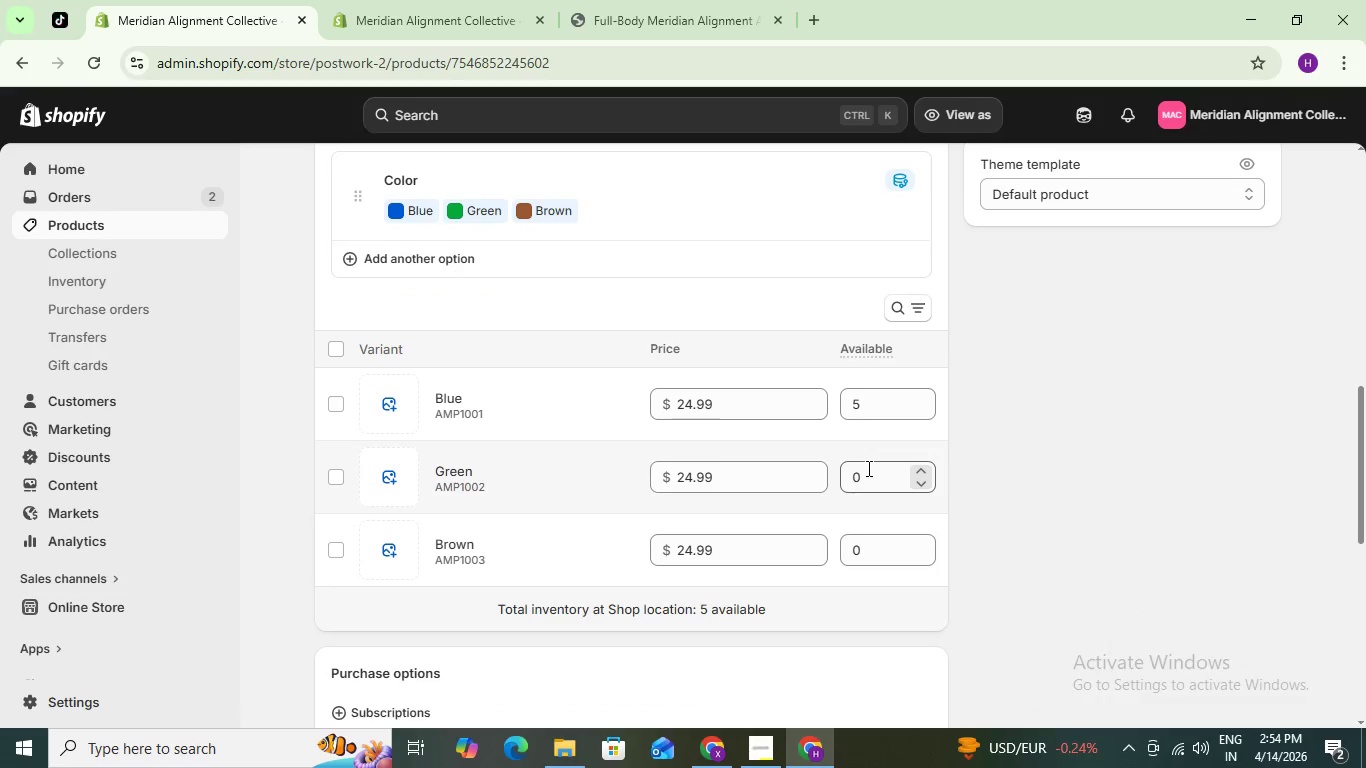 
left_click_drag(start_coordinate=[869, 469], to_coordinate=[836, 473])
 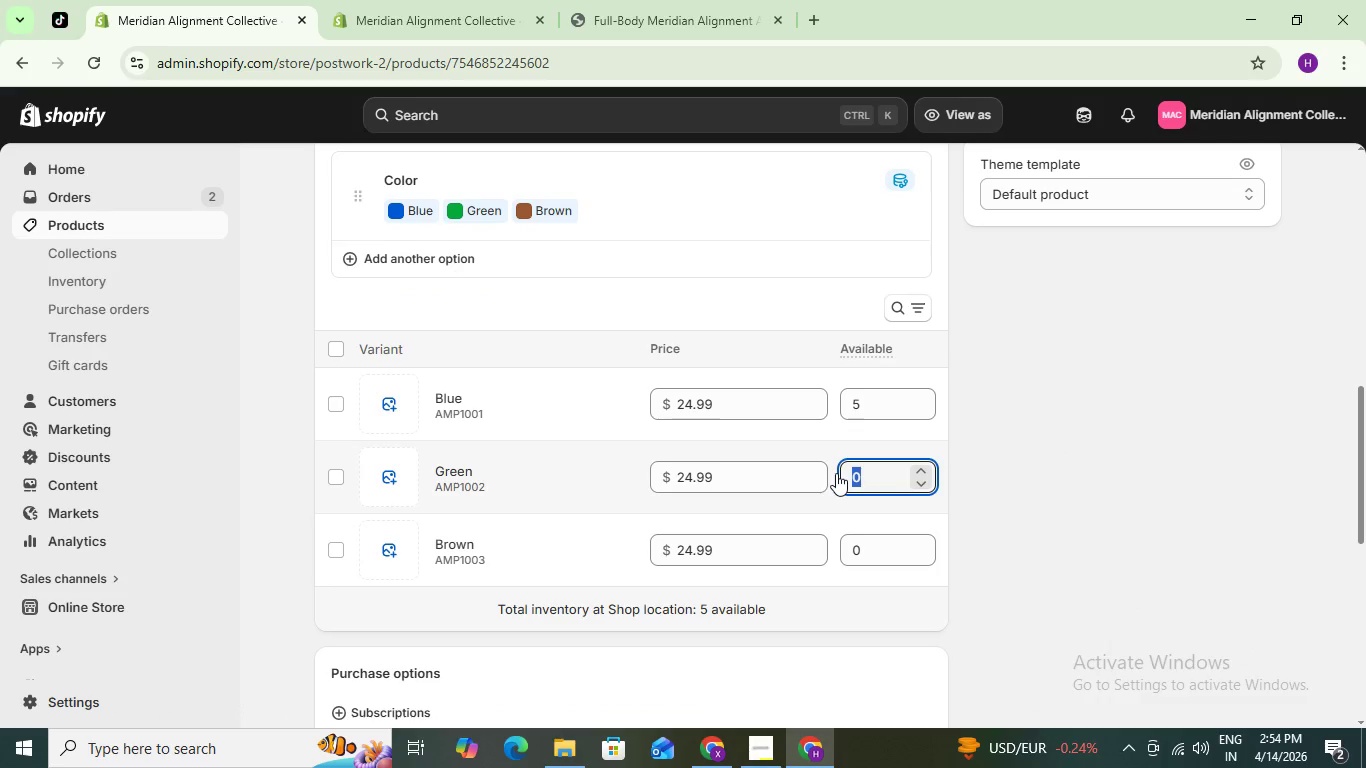 
key(5)
 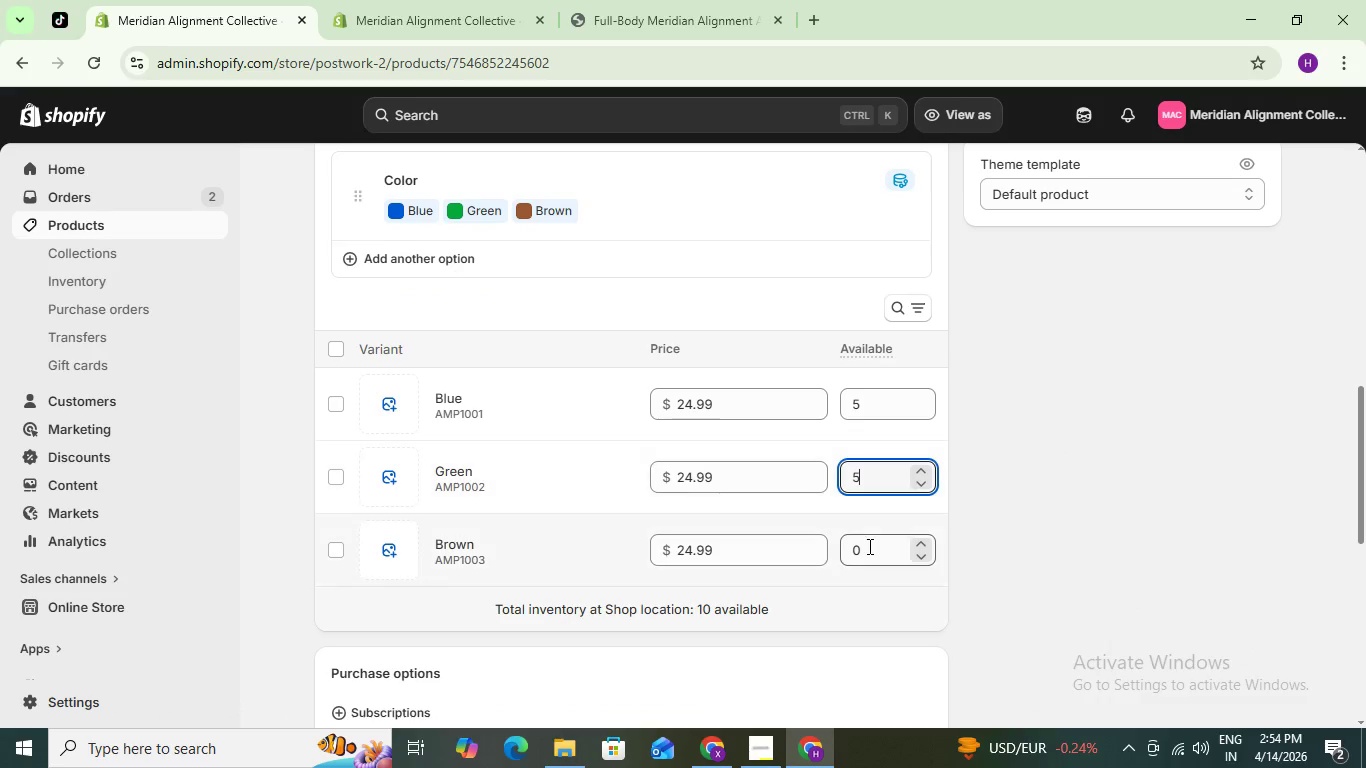 
left_click_drag(start_coordinate=[868, 546], to_coordinate=[843, 549])
 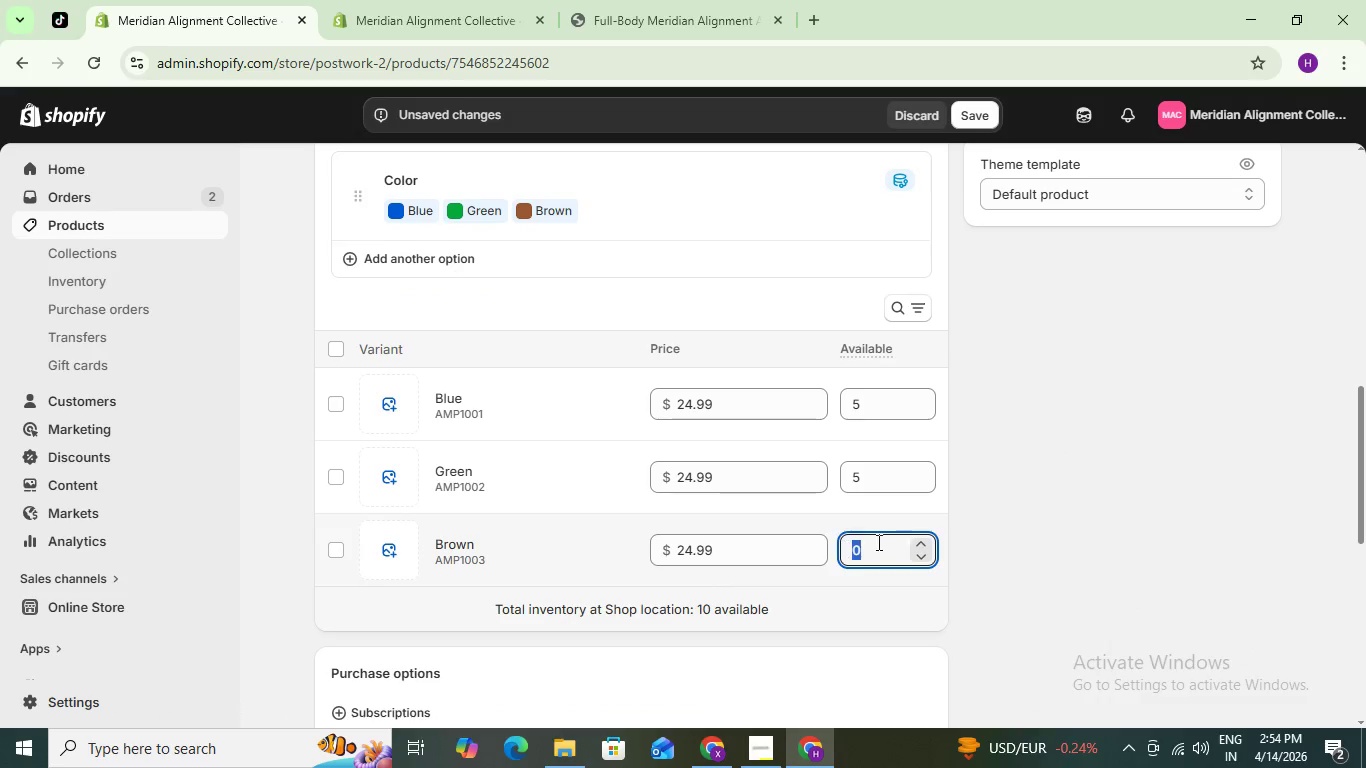 
key(5)
 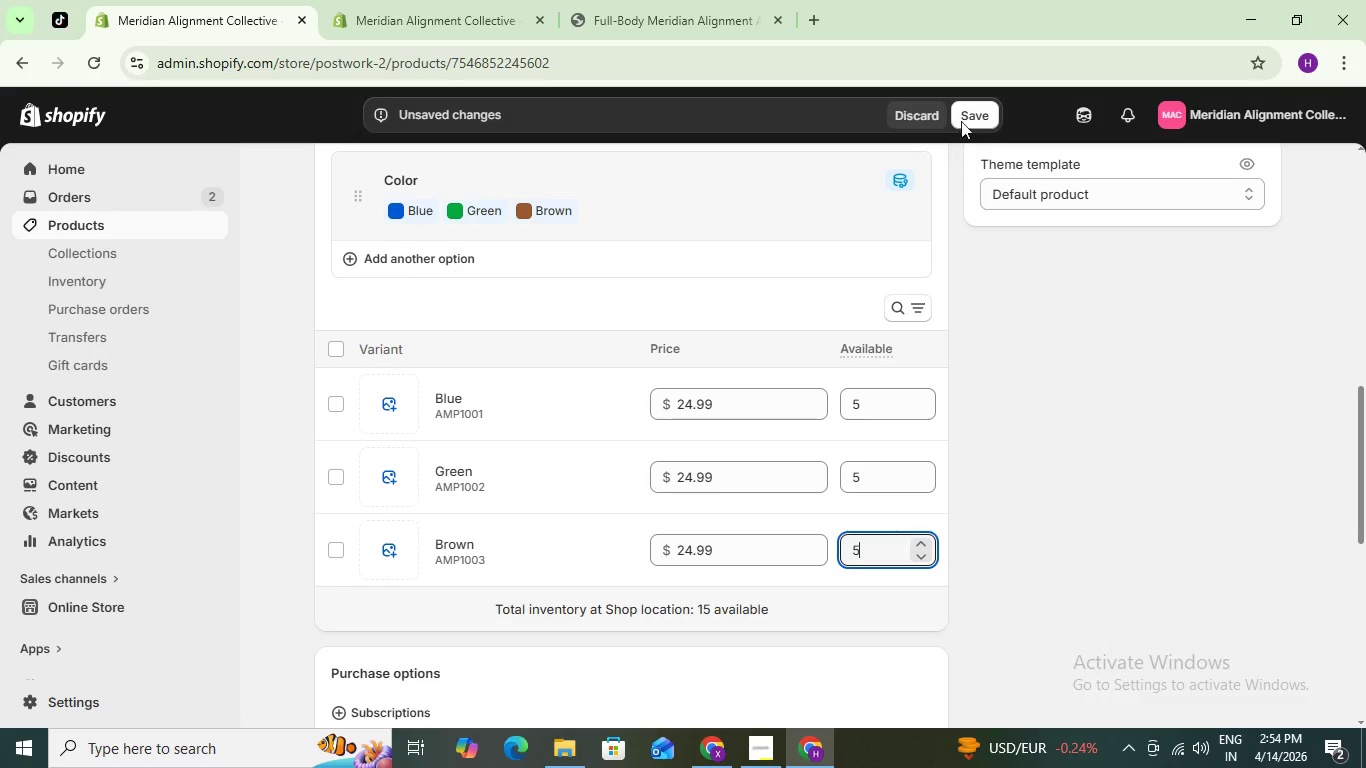 
left_click([963, 118])
 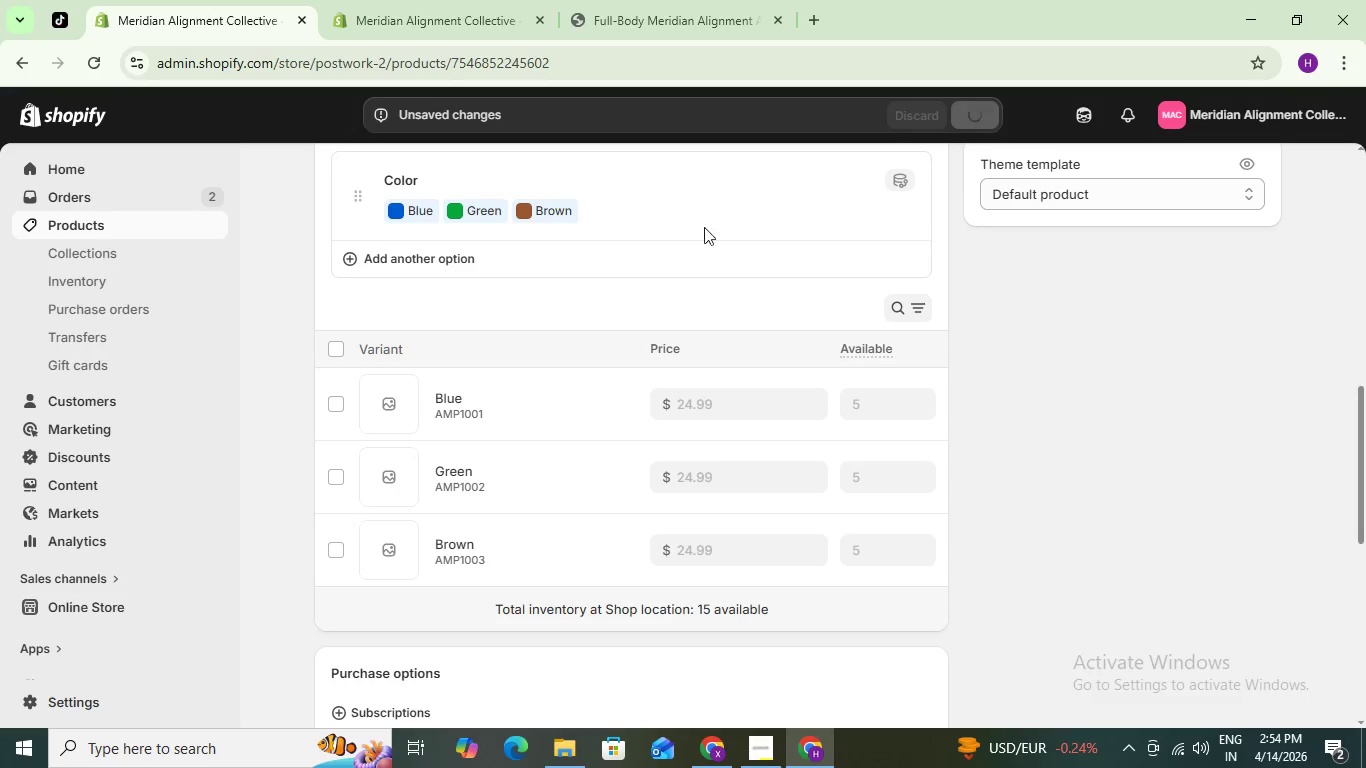 
mouse_move([465, 41])
 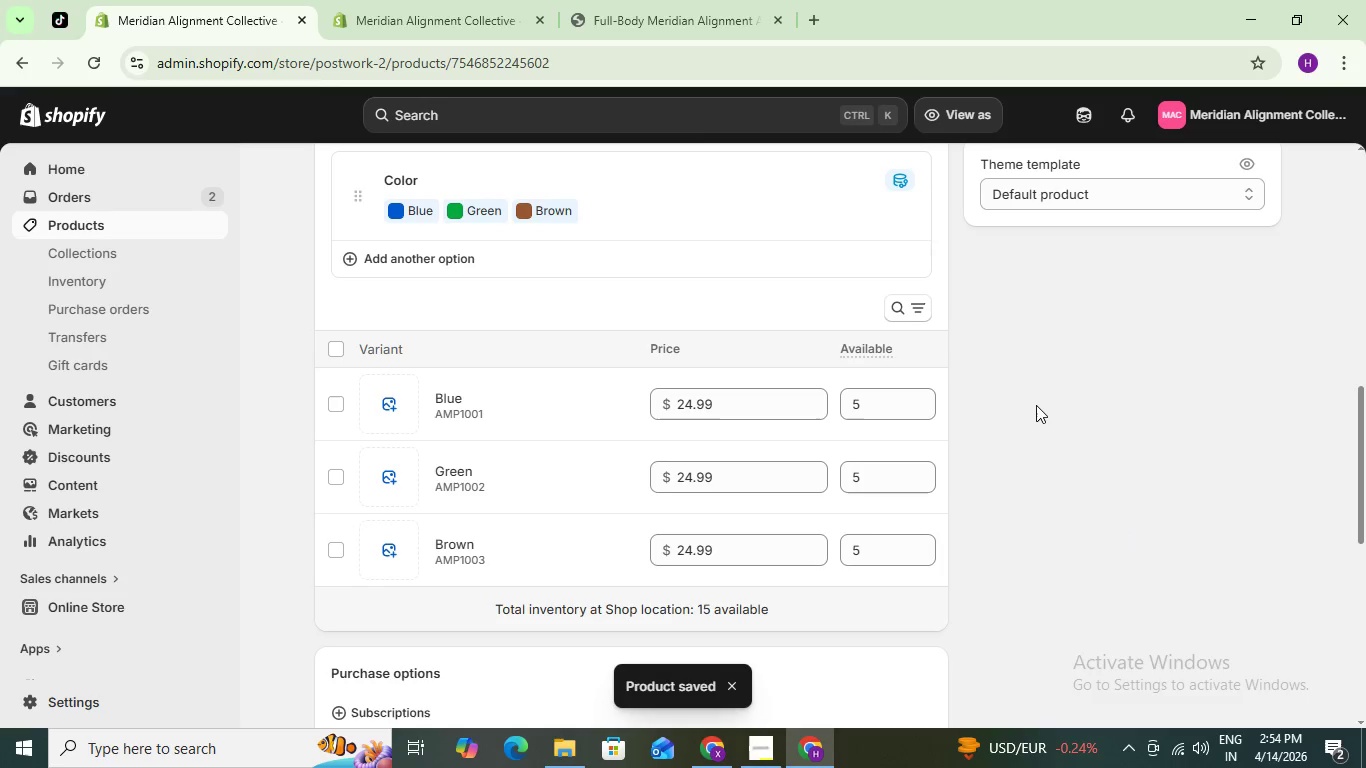 
left_click([1036, 405])
 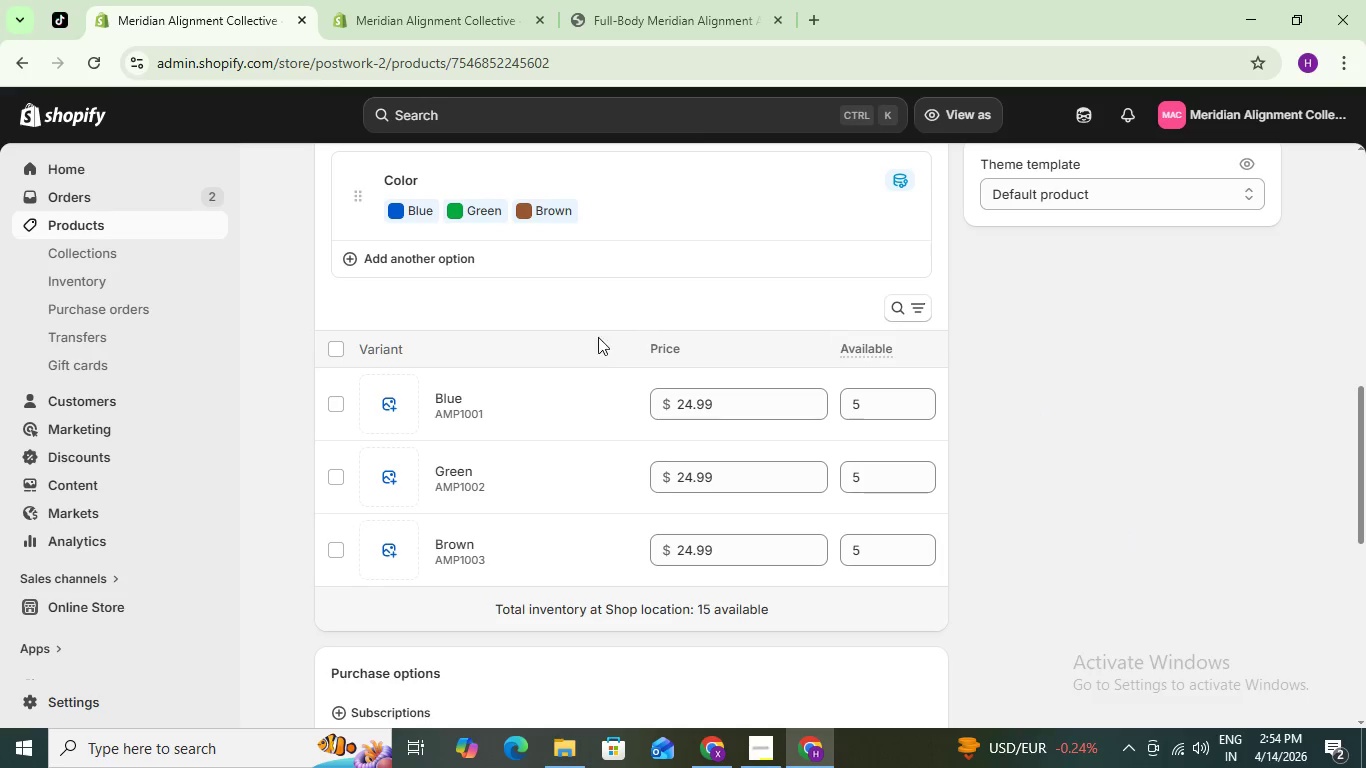 
scroll: coordinate [594, 349], scroll_direction: up, amount: 17.0
 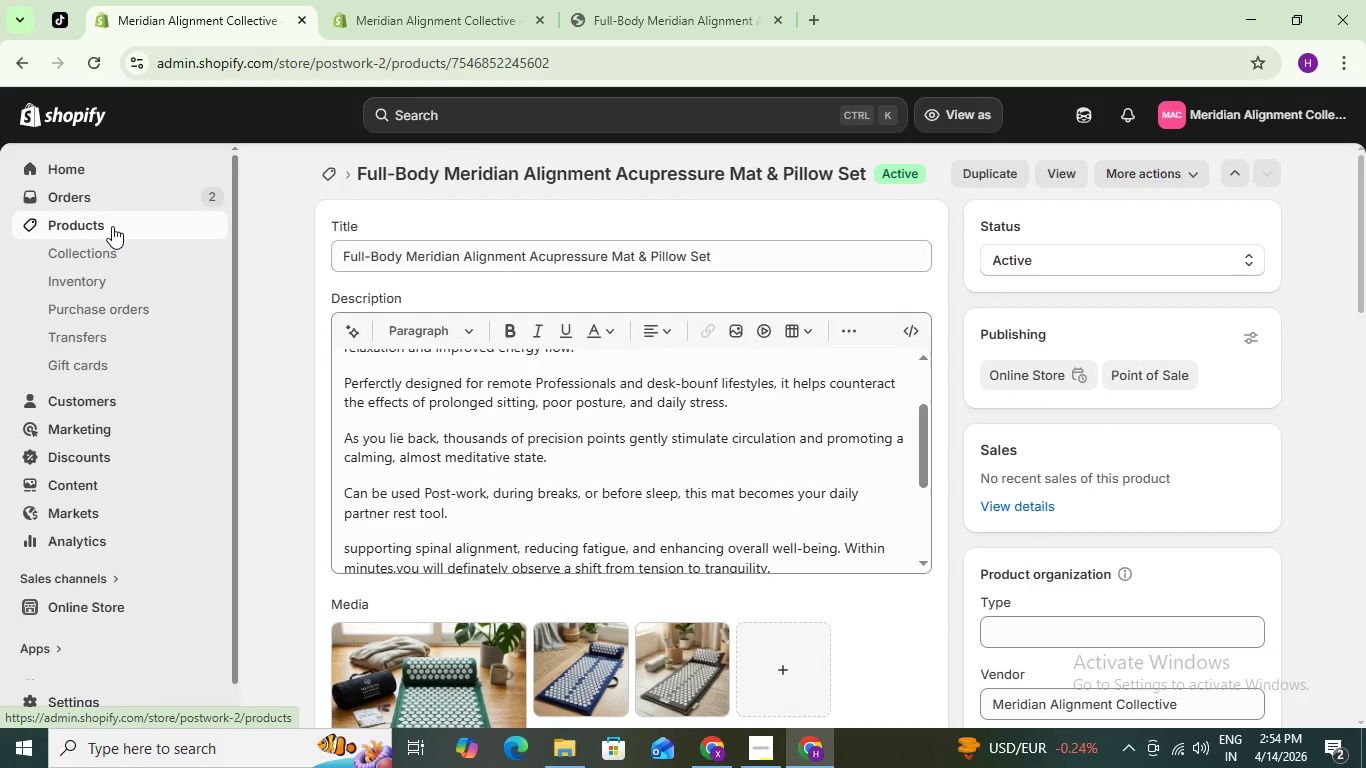 
left_click([466, 0])
 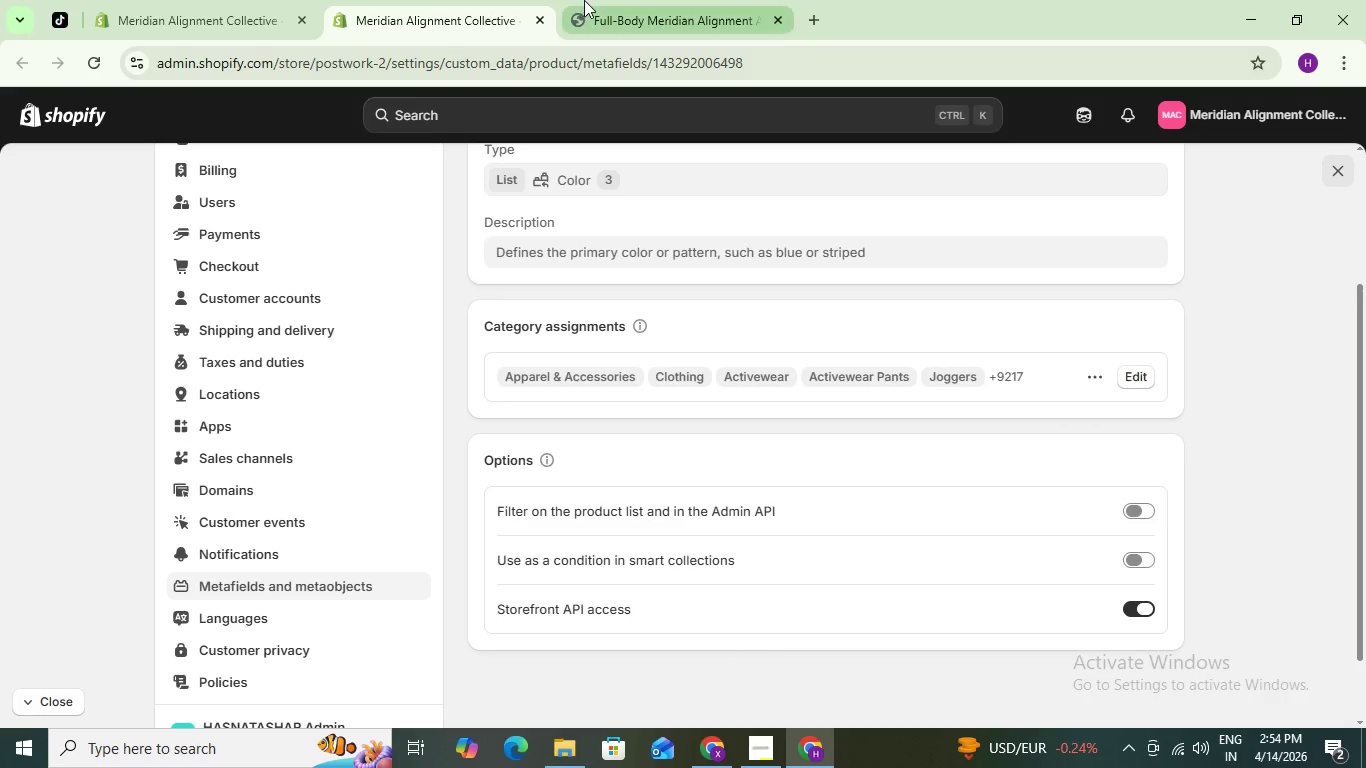 
left_click([589, 0])
 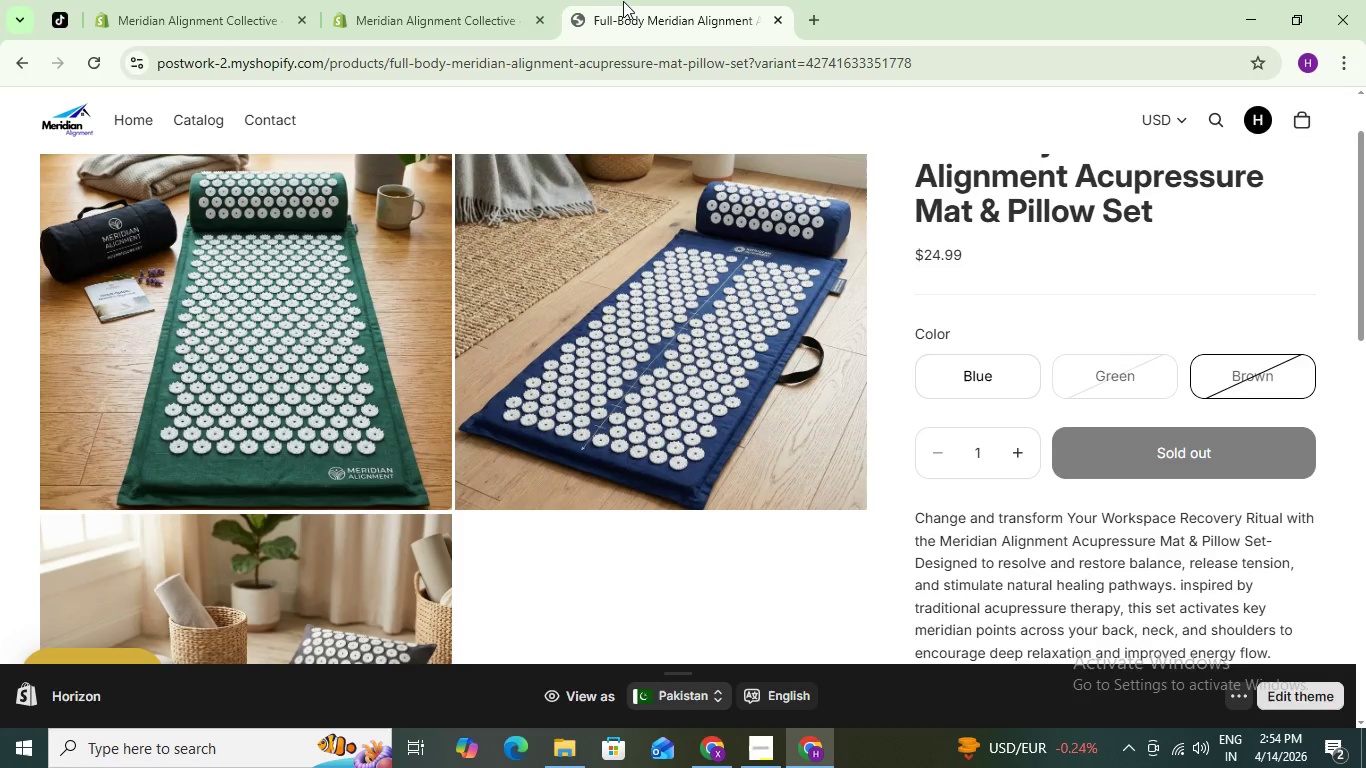 
left_click_drag(start_coordinate=[623, 1], to_coordinate=[432, 3])
 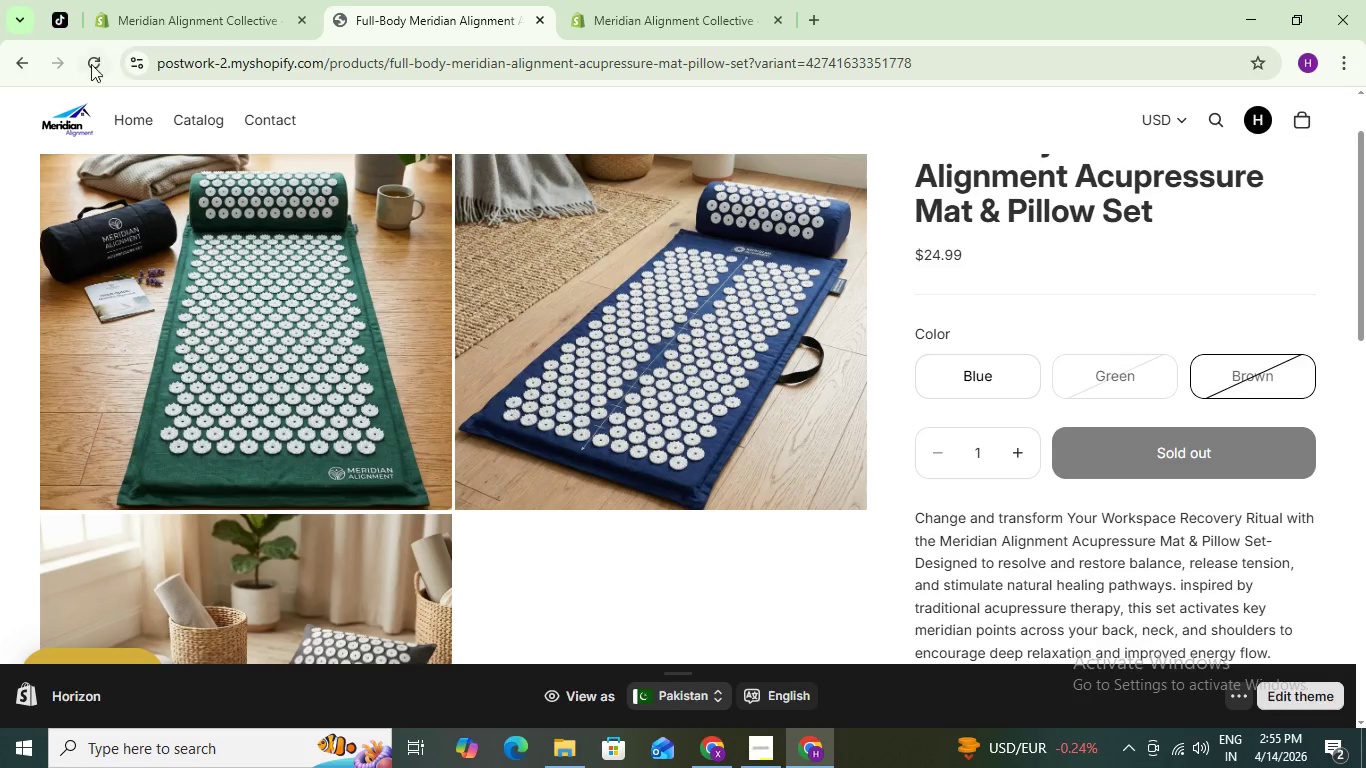 
left_click([90, 65])
 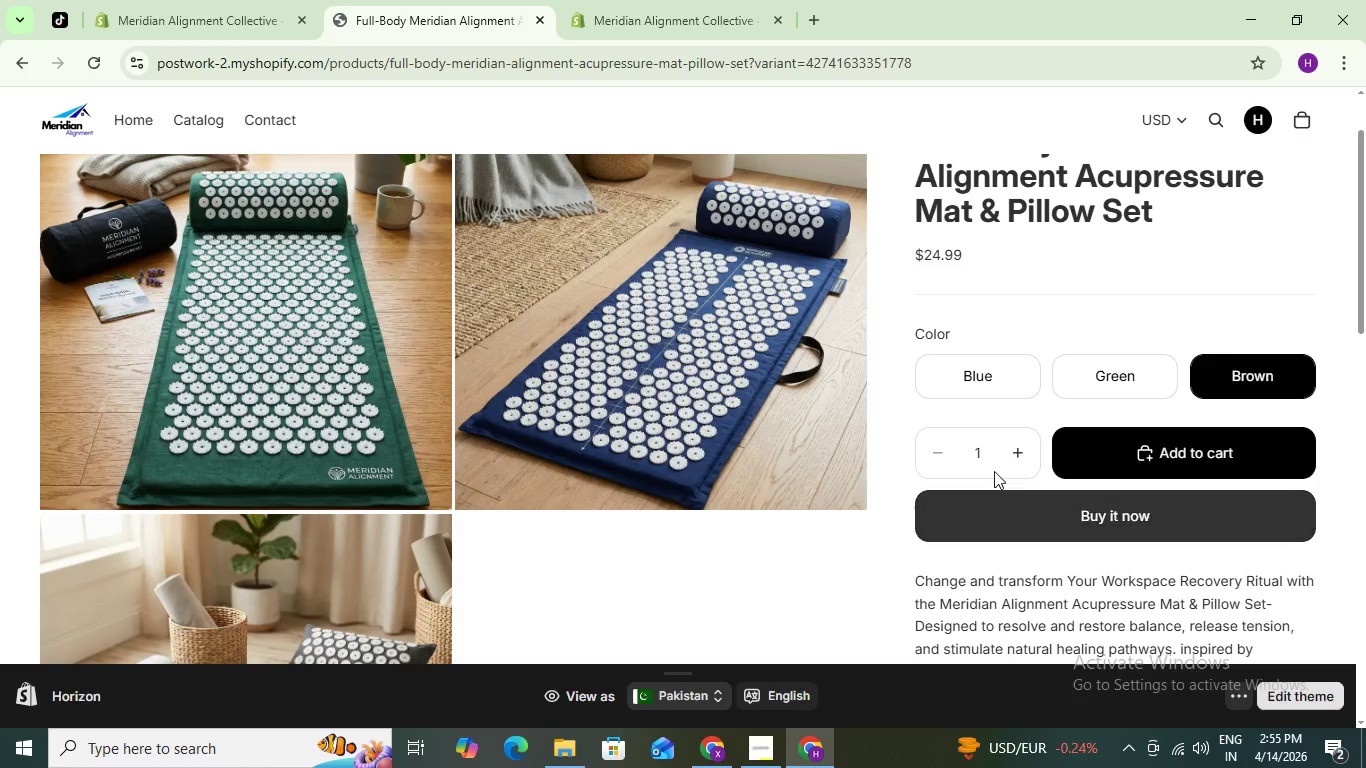 
left_click([1122, 361])
 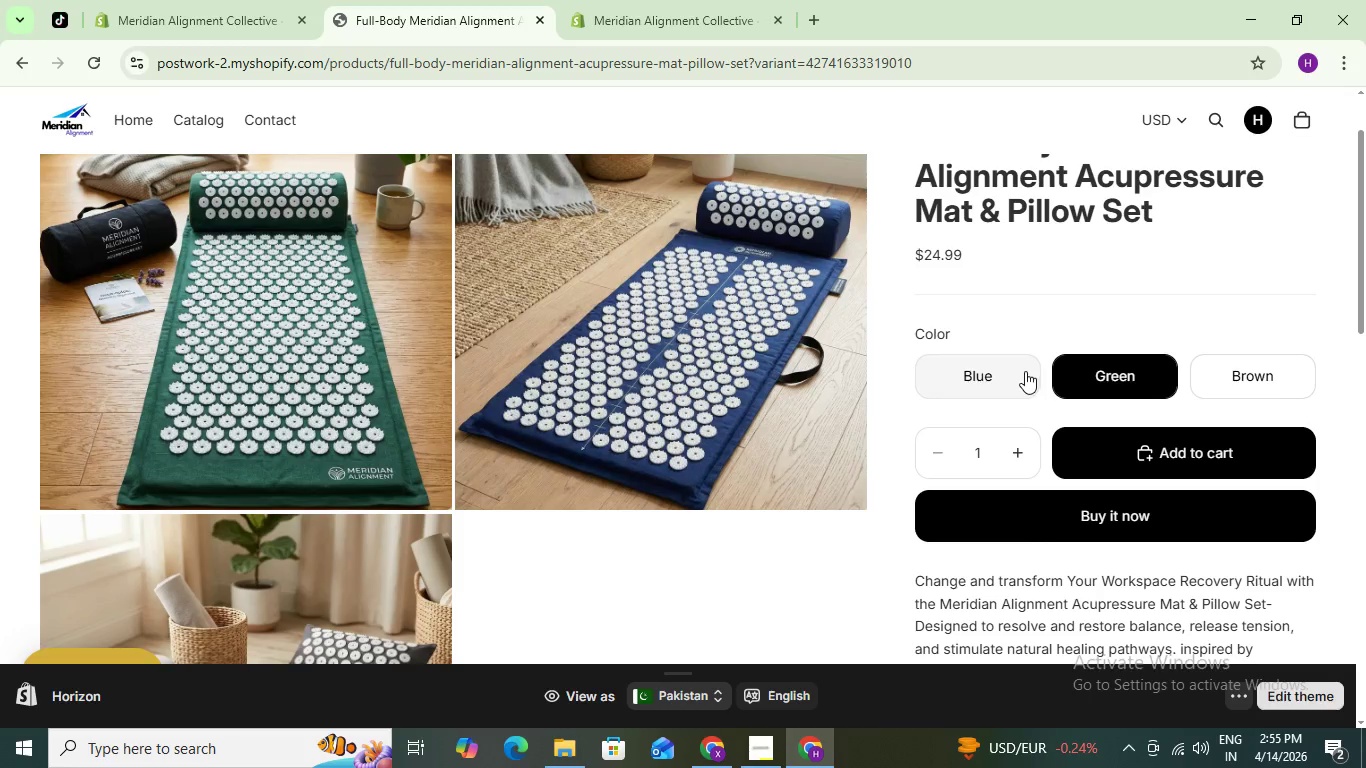 
left_click([1005, 373])
 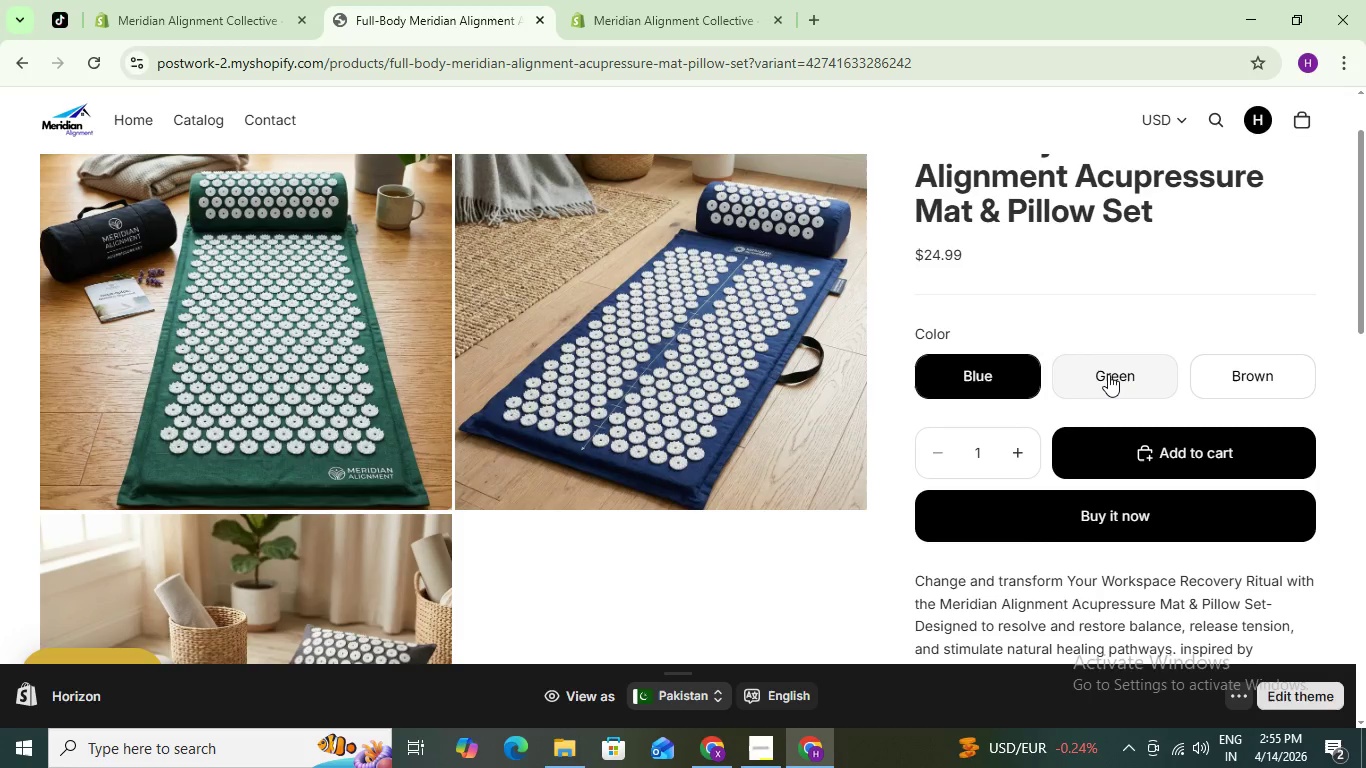 
left_click([1108, 374])
 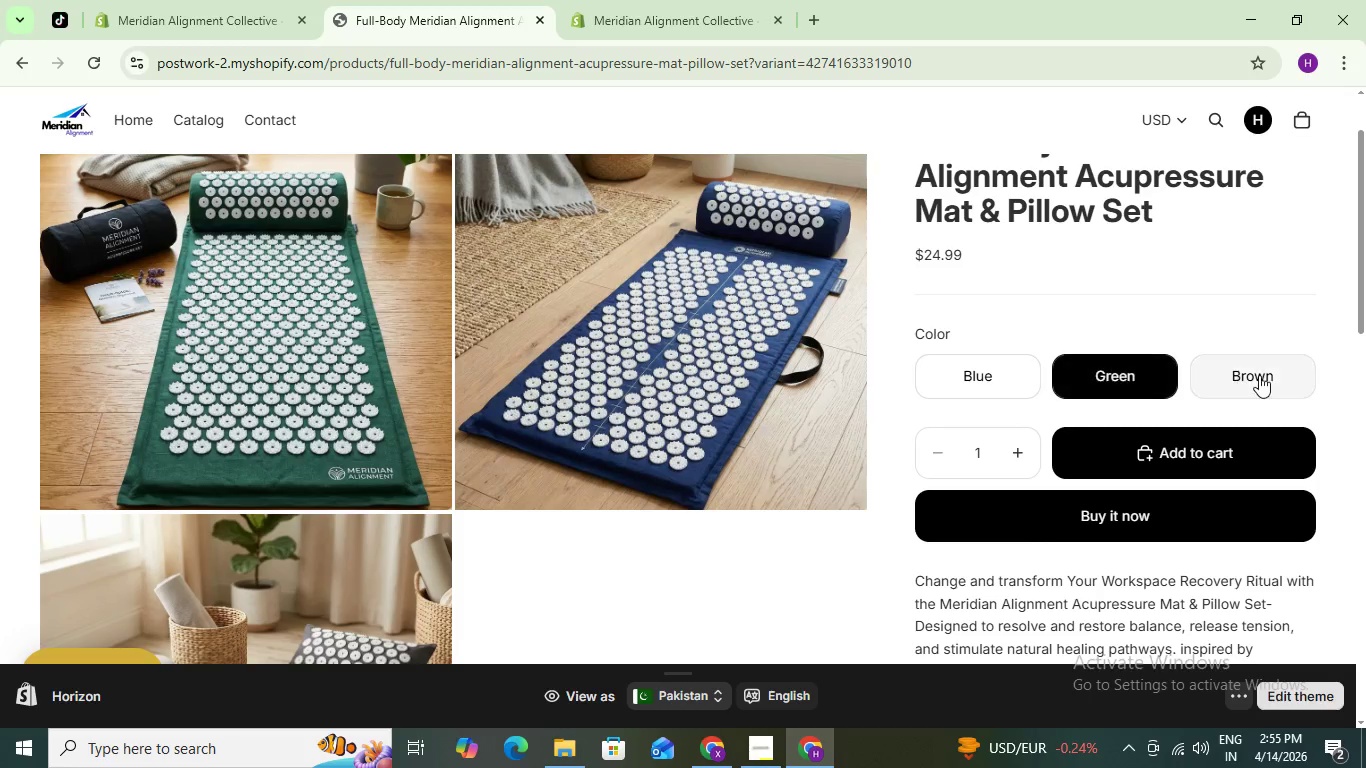 
left_click([1259, 375])
 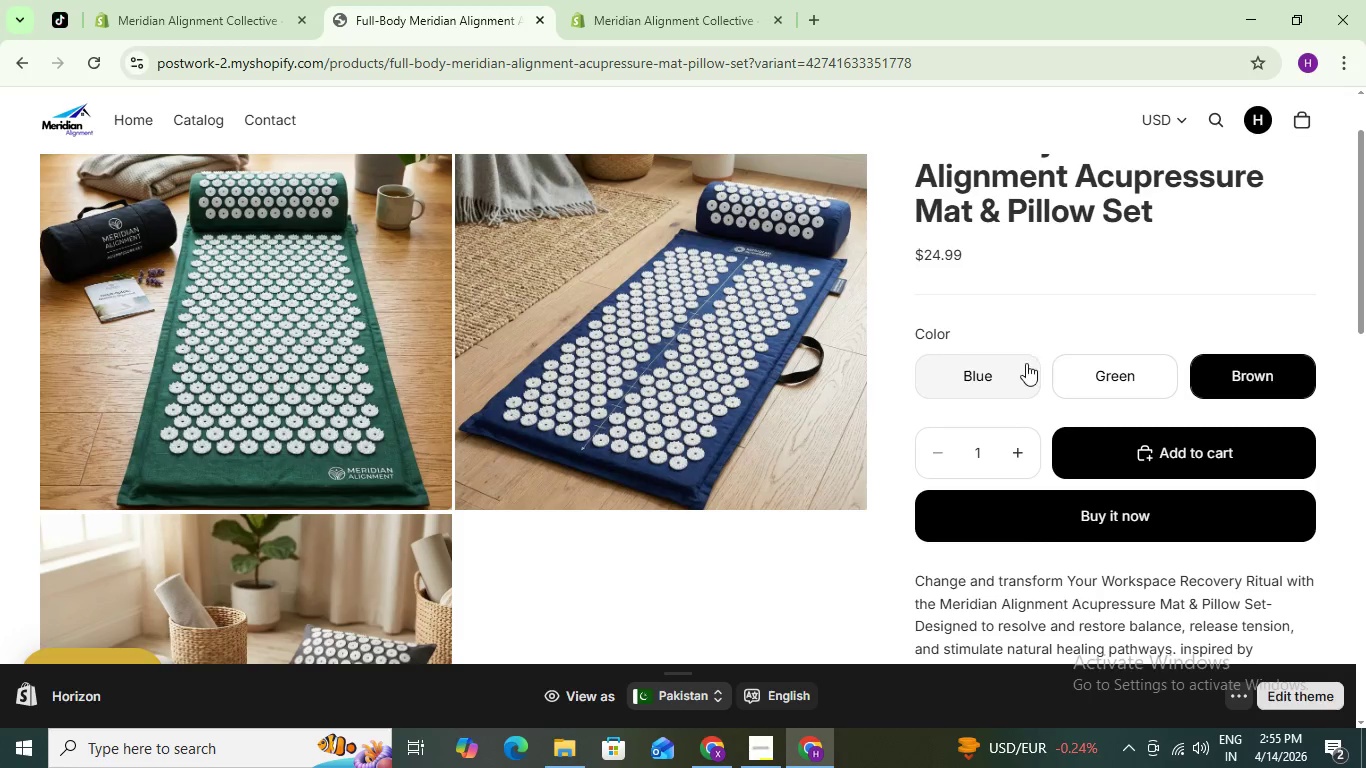 
left_click([1026, 363])
 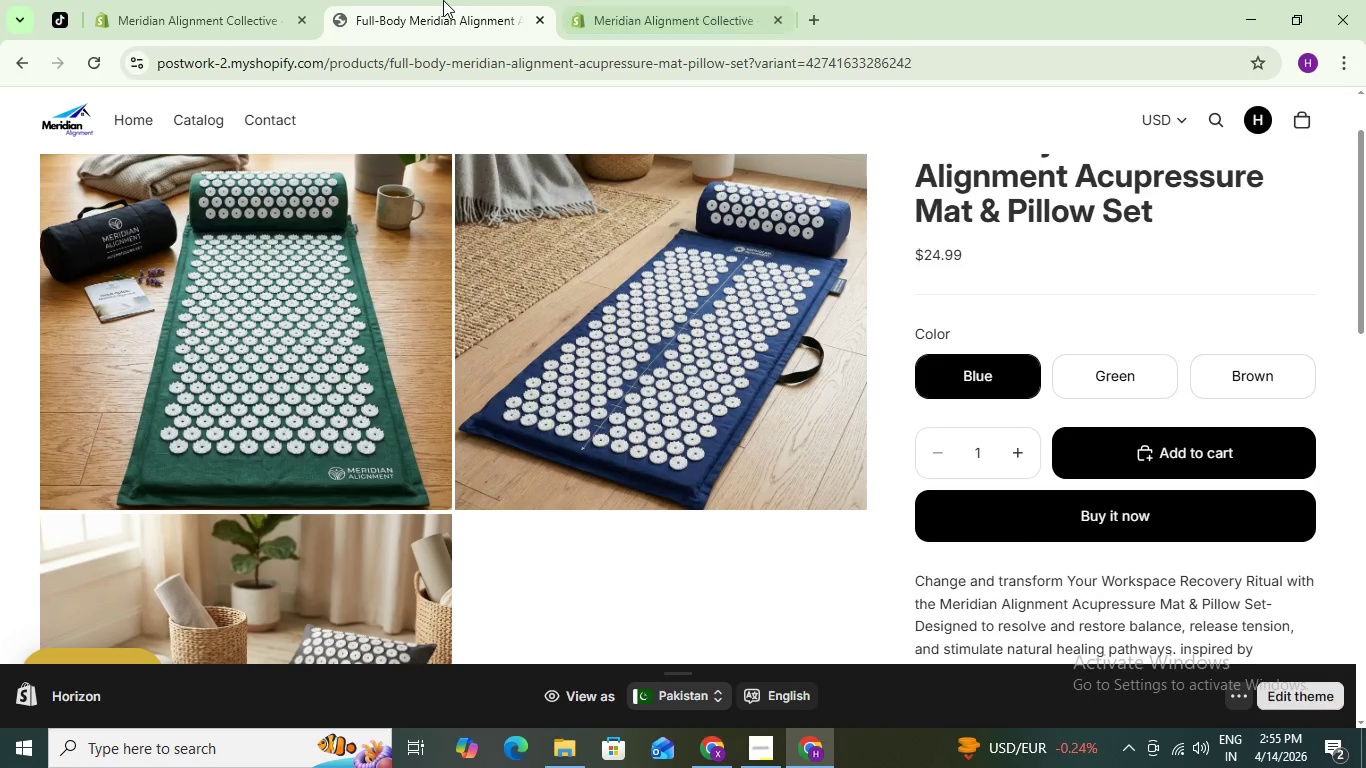 
left_click([186, 0])
 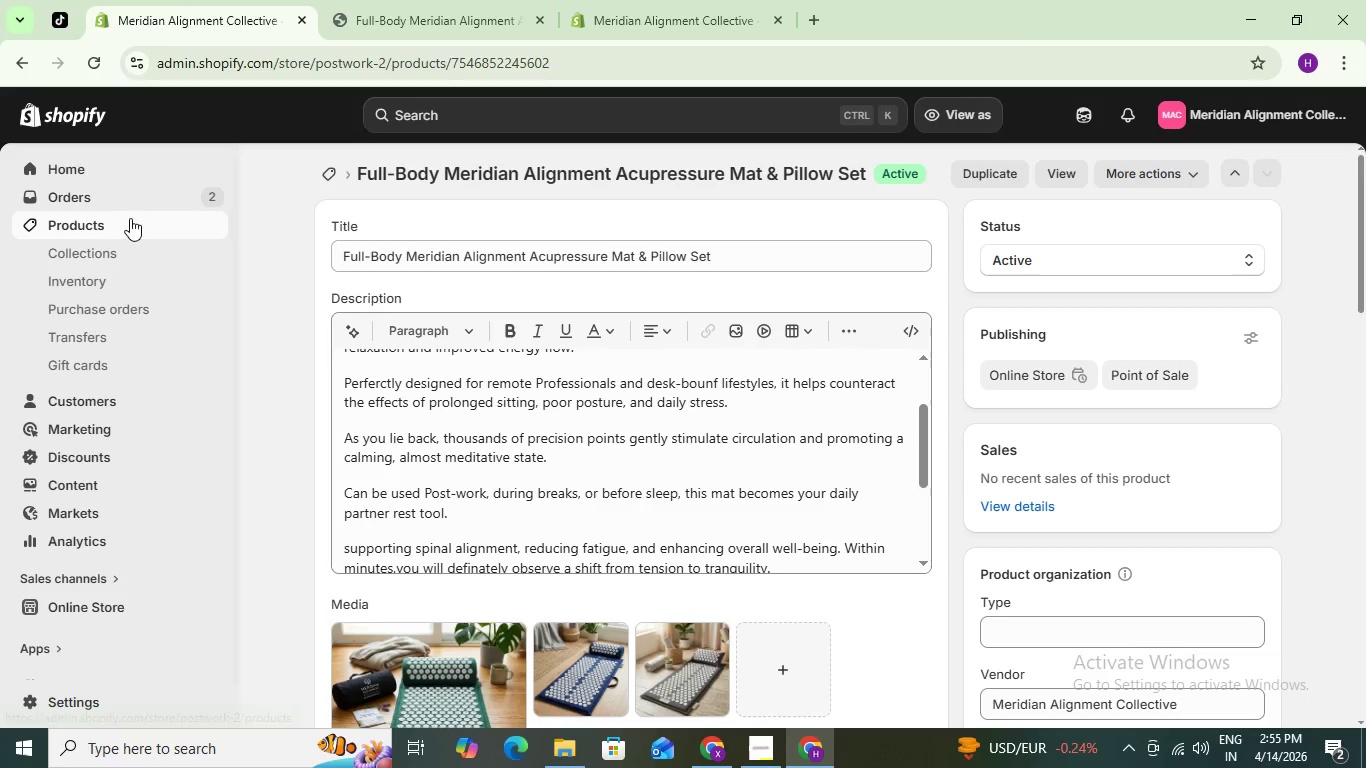 
left_click([109, 224])
 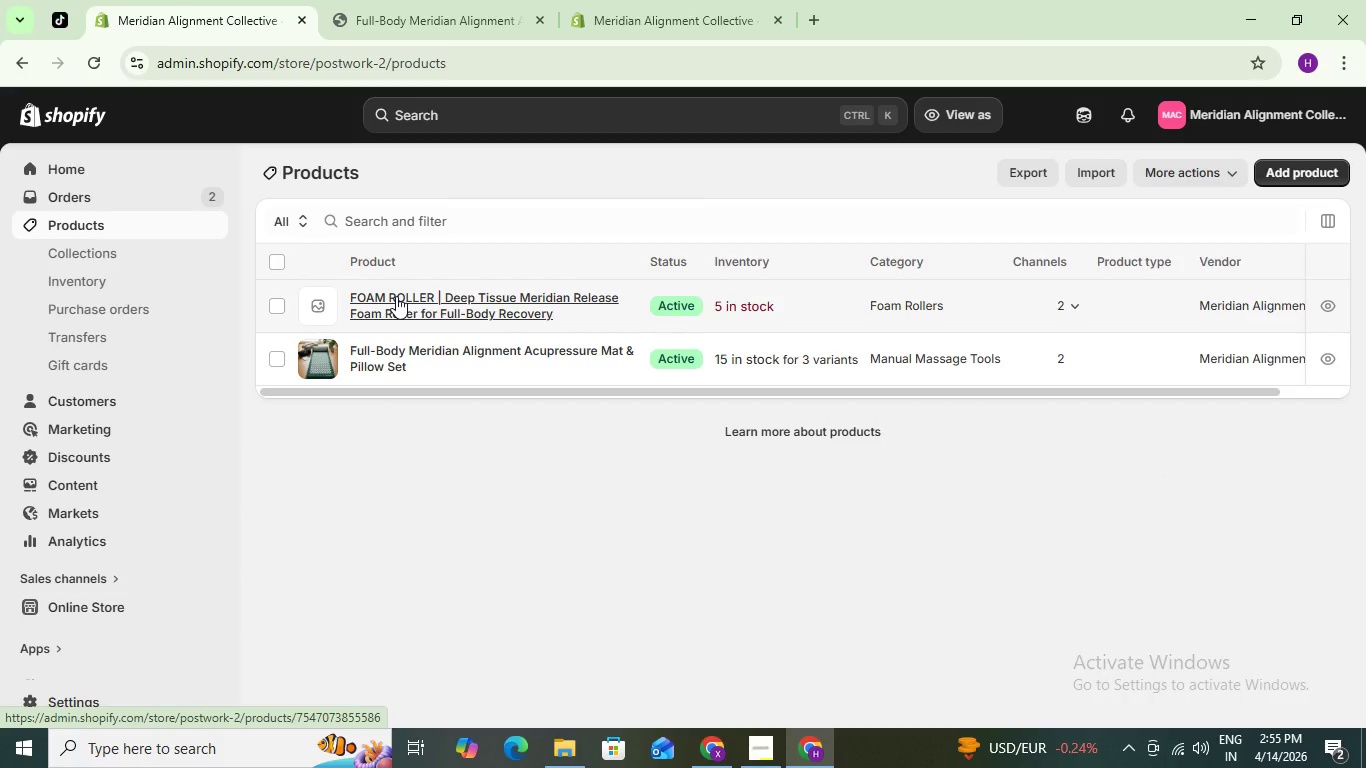 
left_click([396, 296])
 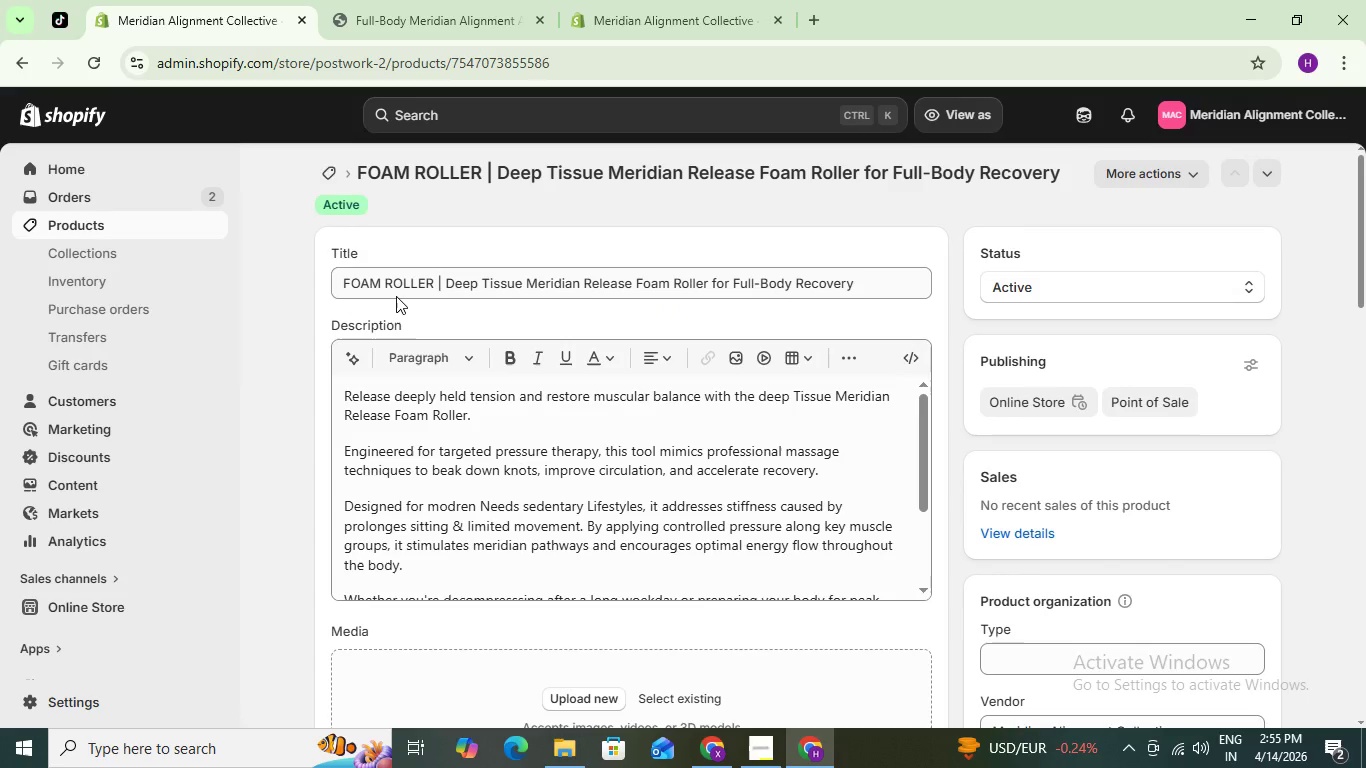 
wait(39.72)
 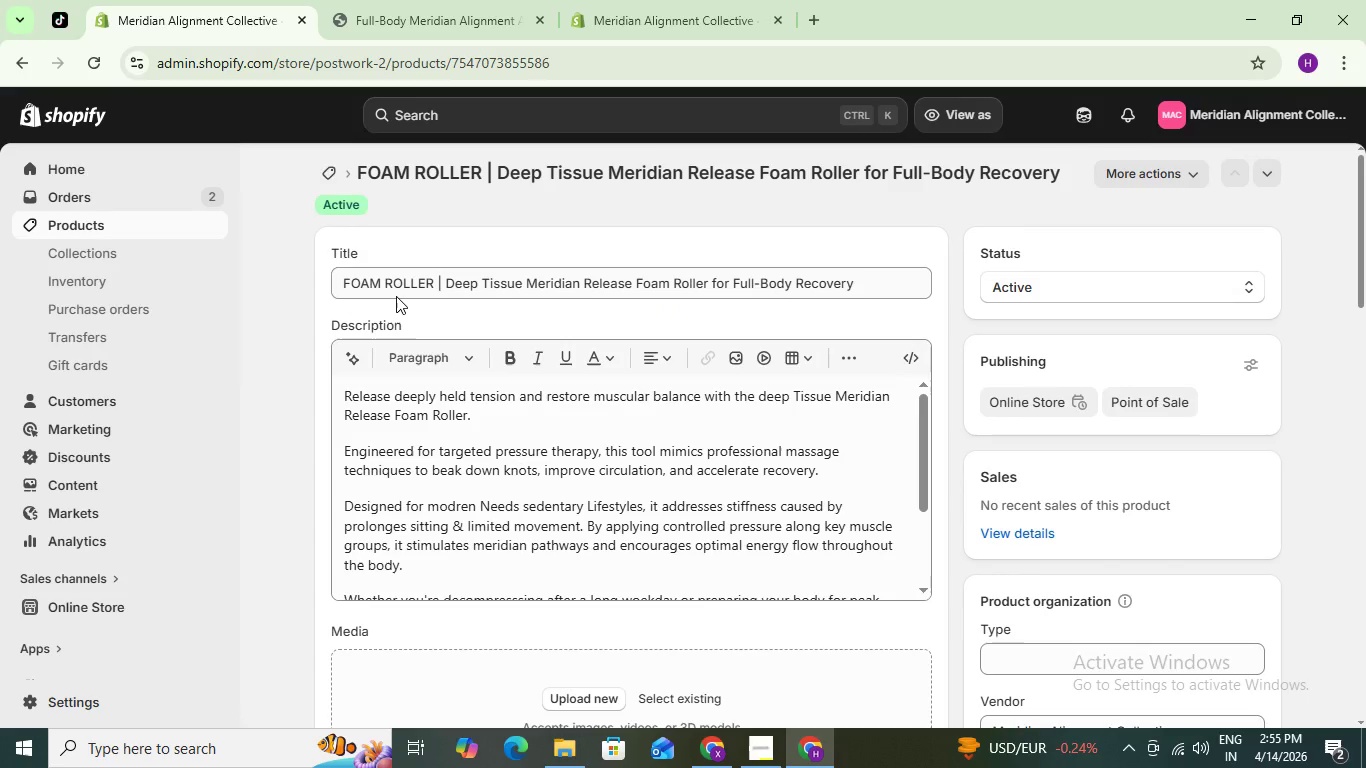 
scroll: coordinate [1005, 453], scroll_direction: down, amount: 2.0
 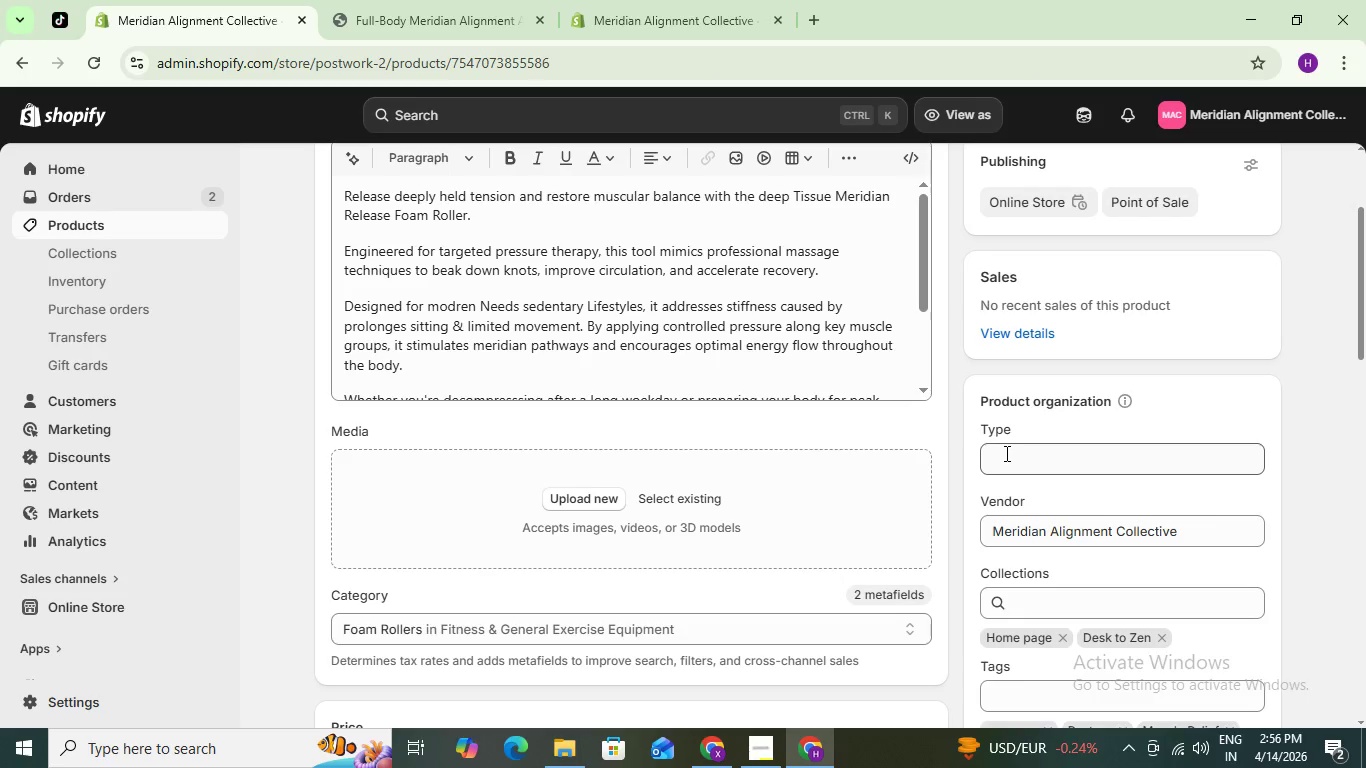 
wait(16.18)
 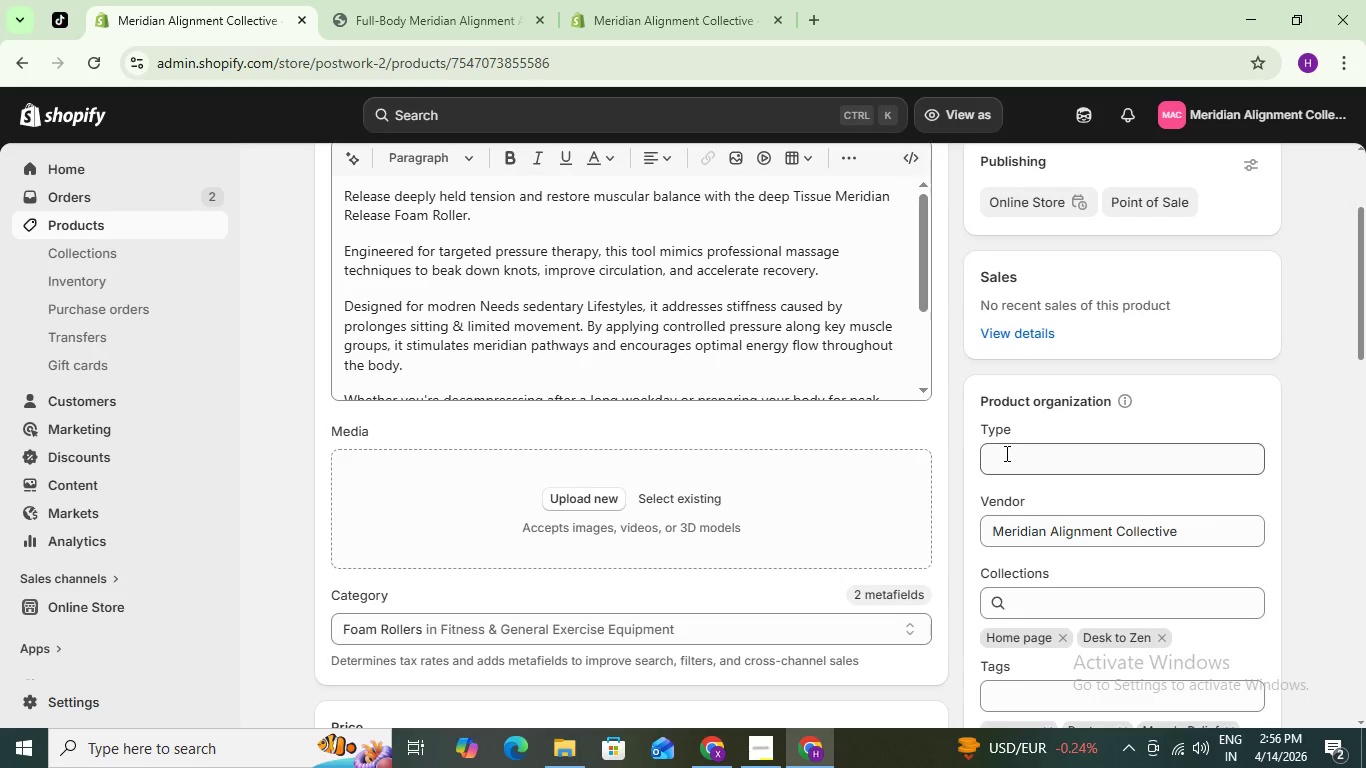 
scroll: coordinate [680, 396], scroll_direction: down, amount: 2.0
 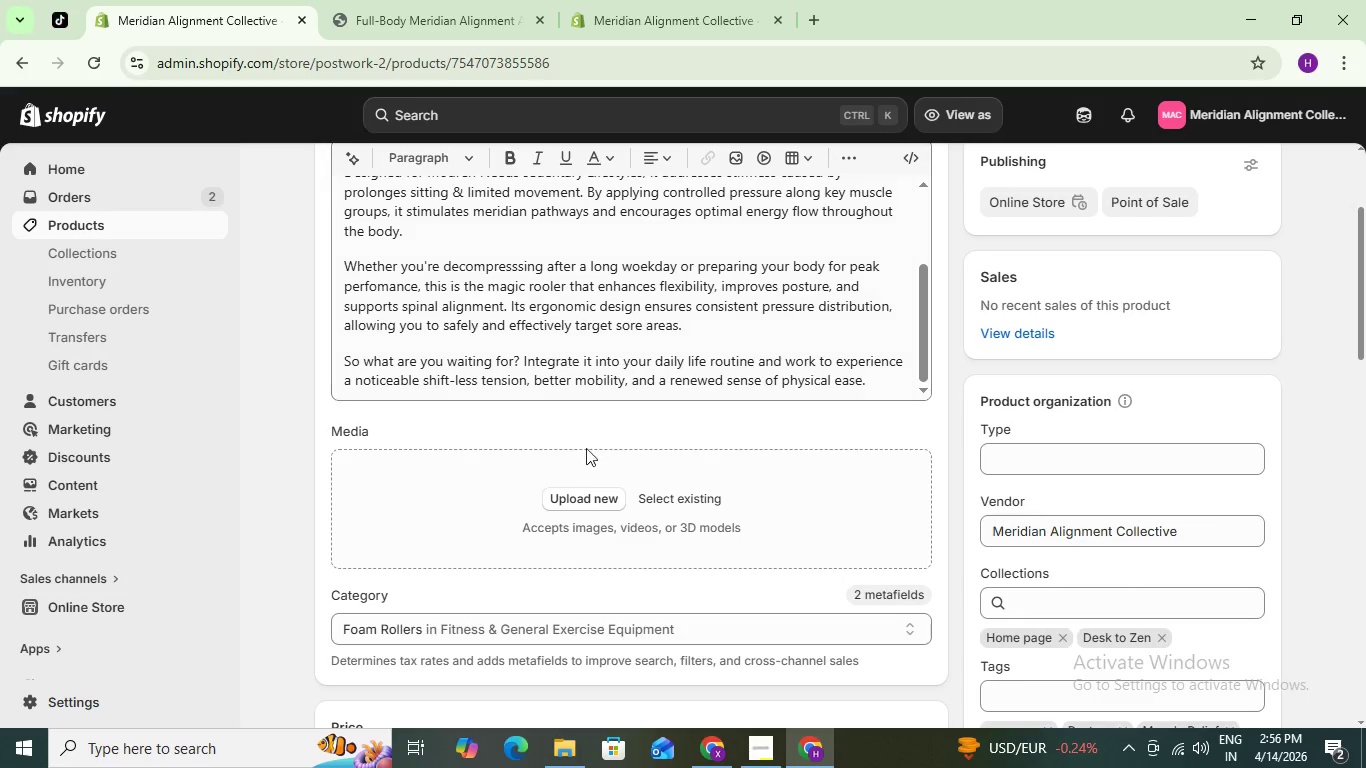 
mouse_move([616, 471])
 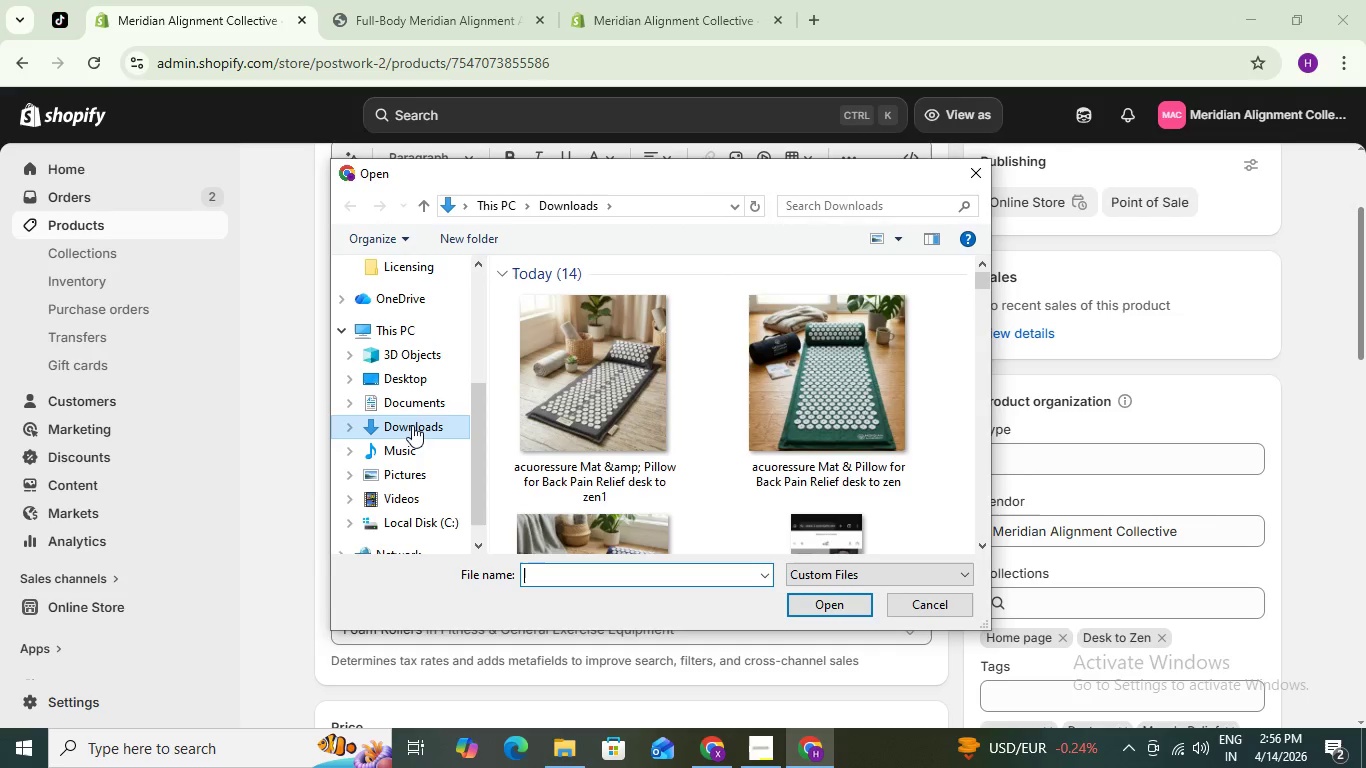 
left_click([410, 417])
 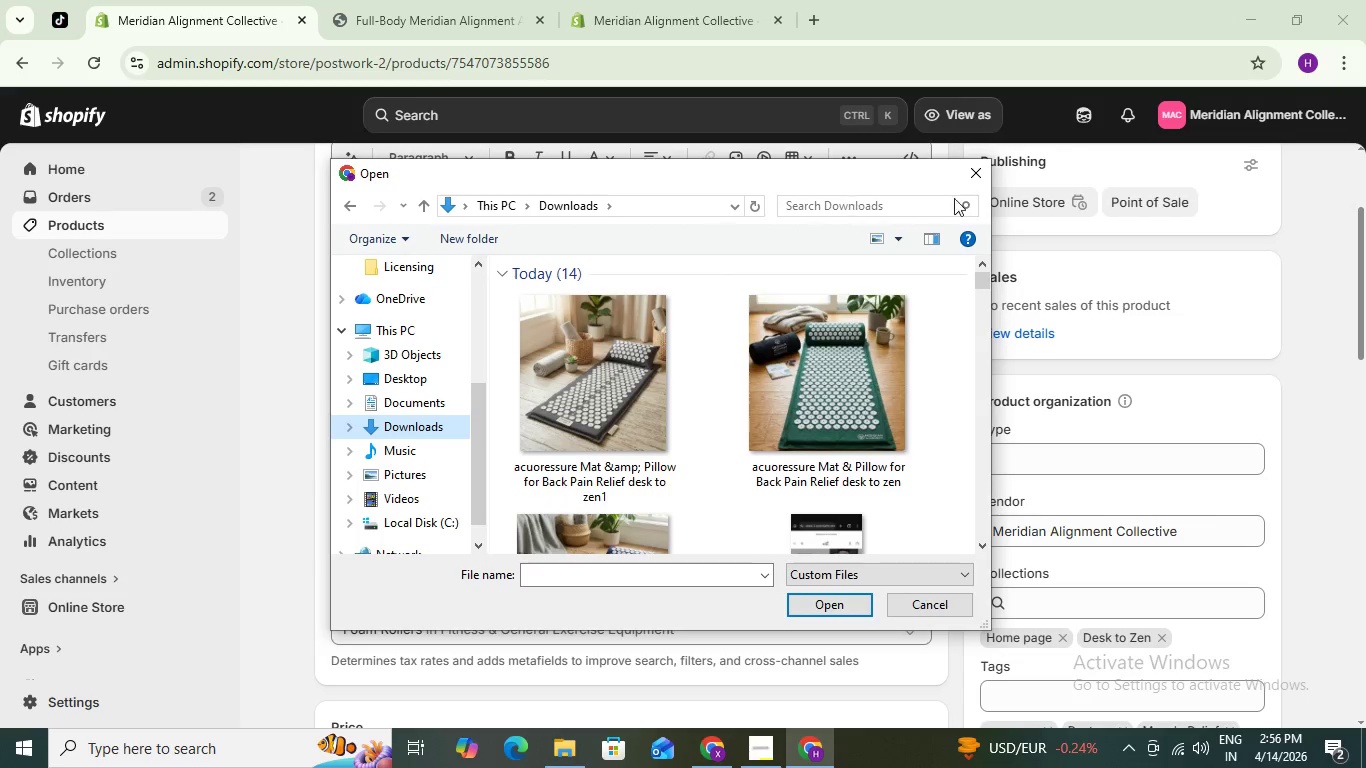 
scroll: coordinate [772, 409], scroll_direction: down, amount: 9.0
 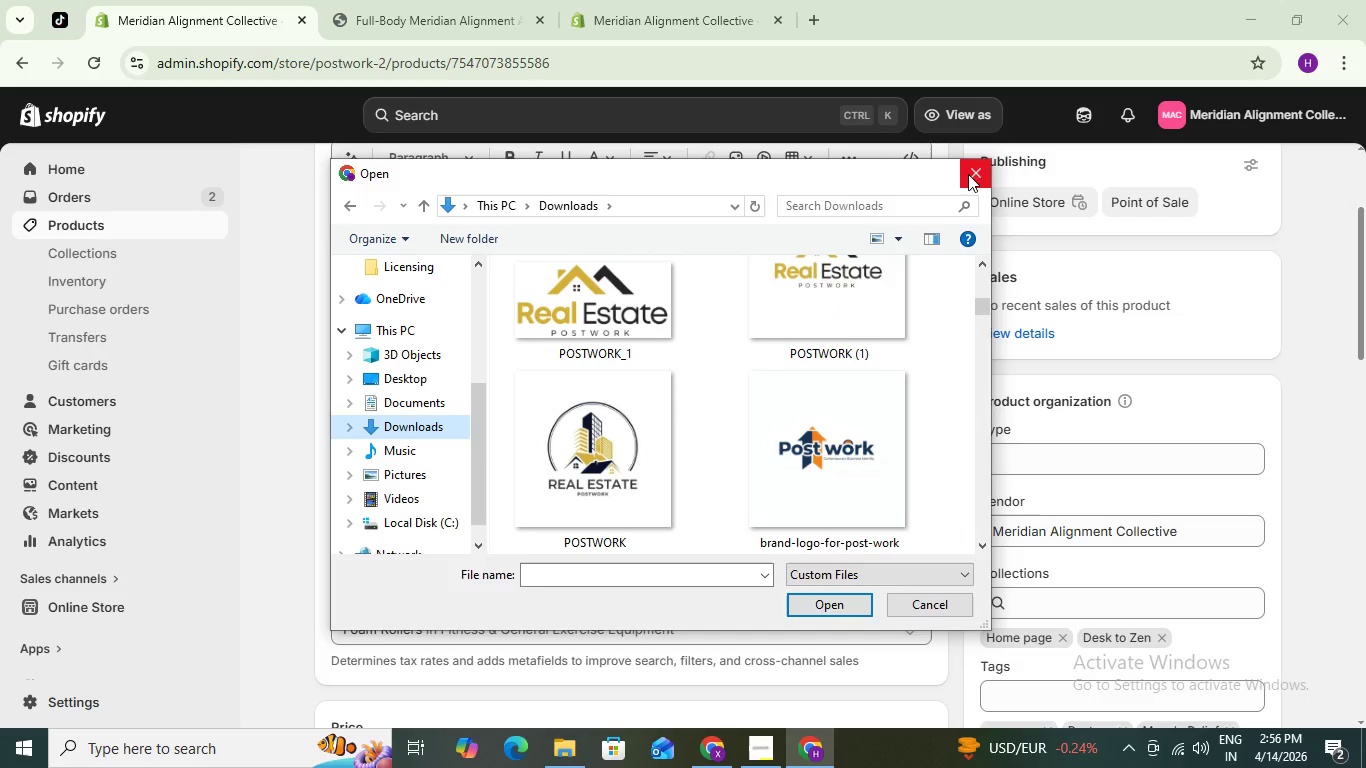 
left_click([985, 170])
 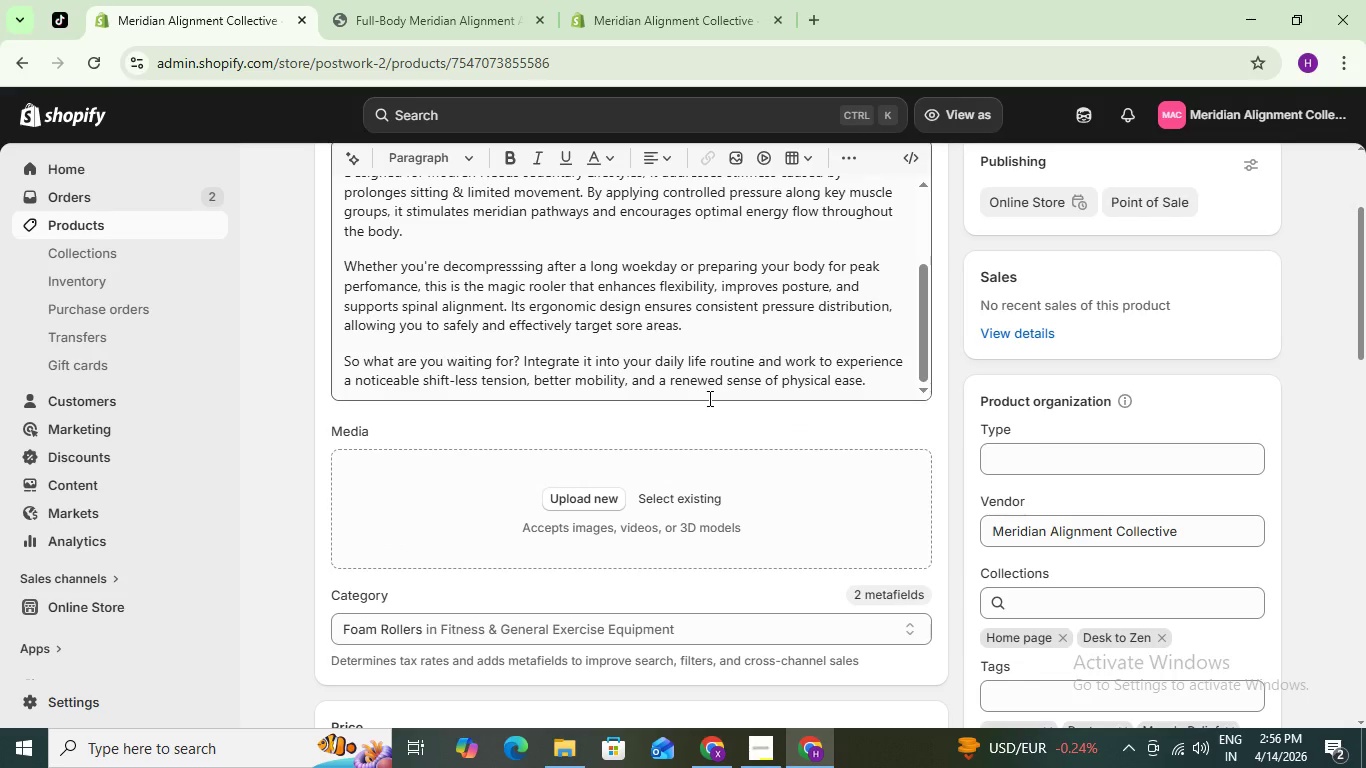 
scroll: coordinate [696, 454], scroll_direction: down, amount: 1.0
 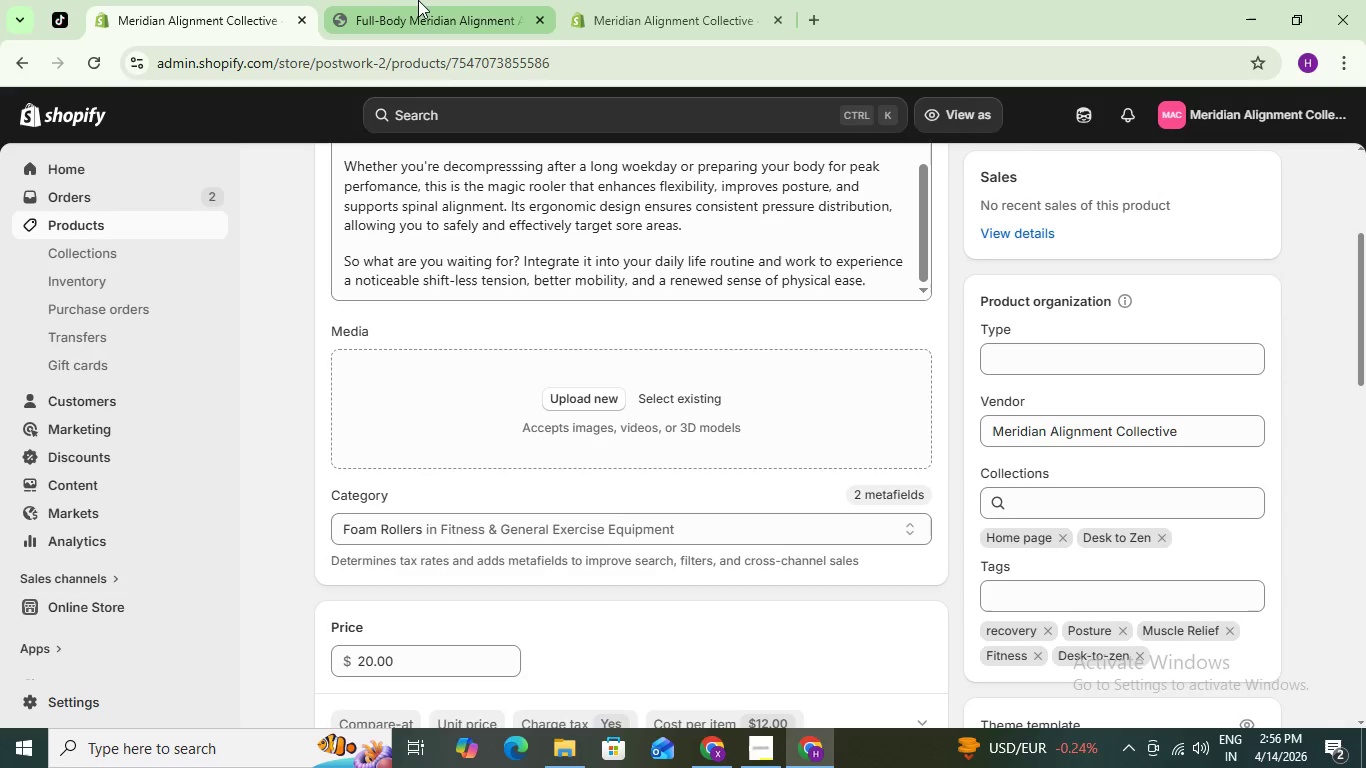 
left_click([415, 16])
 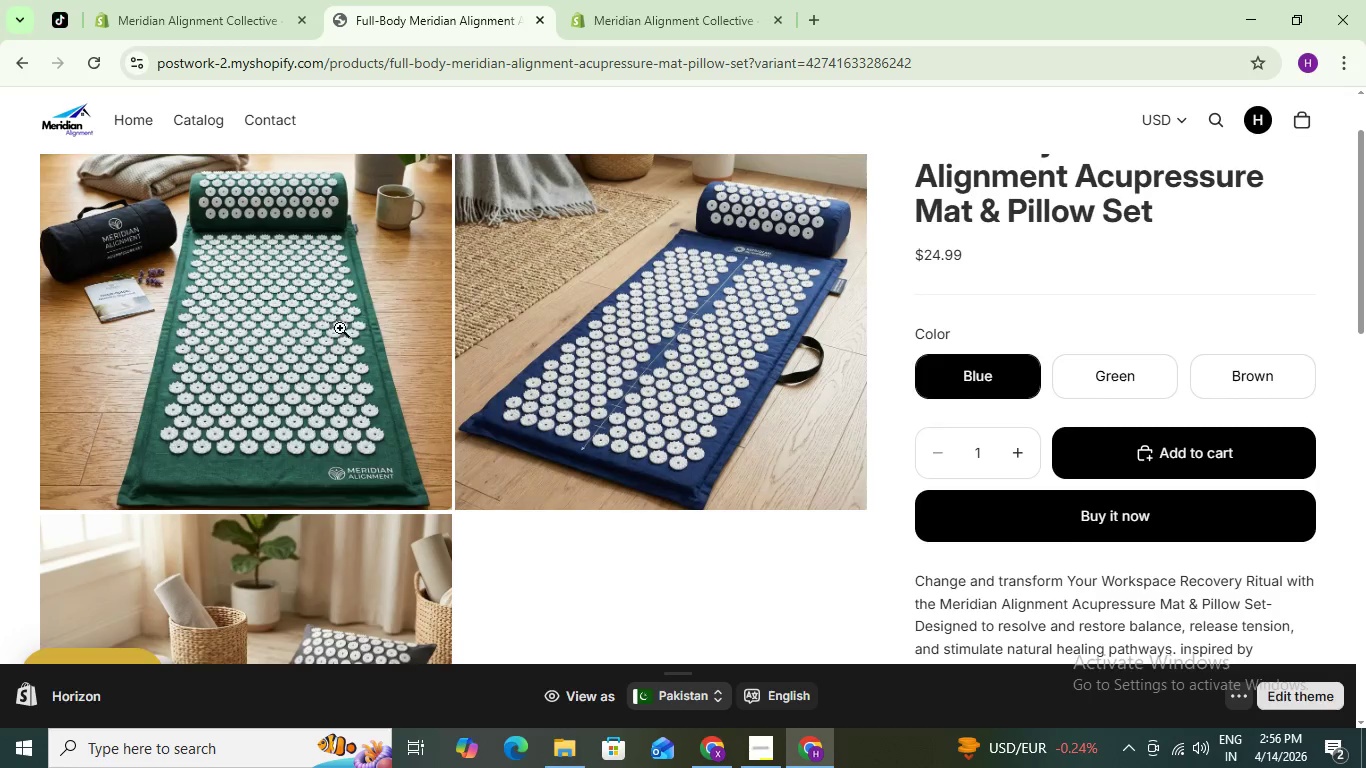 
scroll: coordinate [307, 207], scroll_direction: up, amount: 4.0
 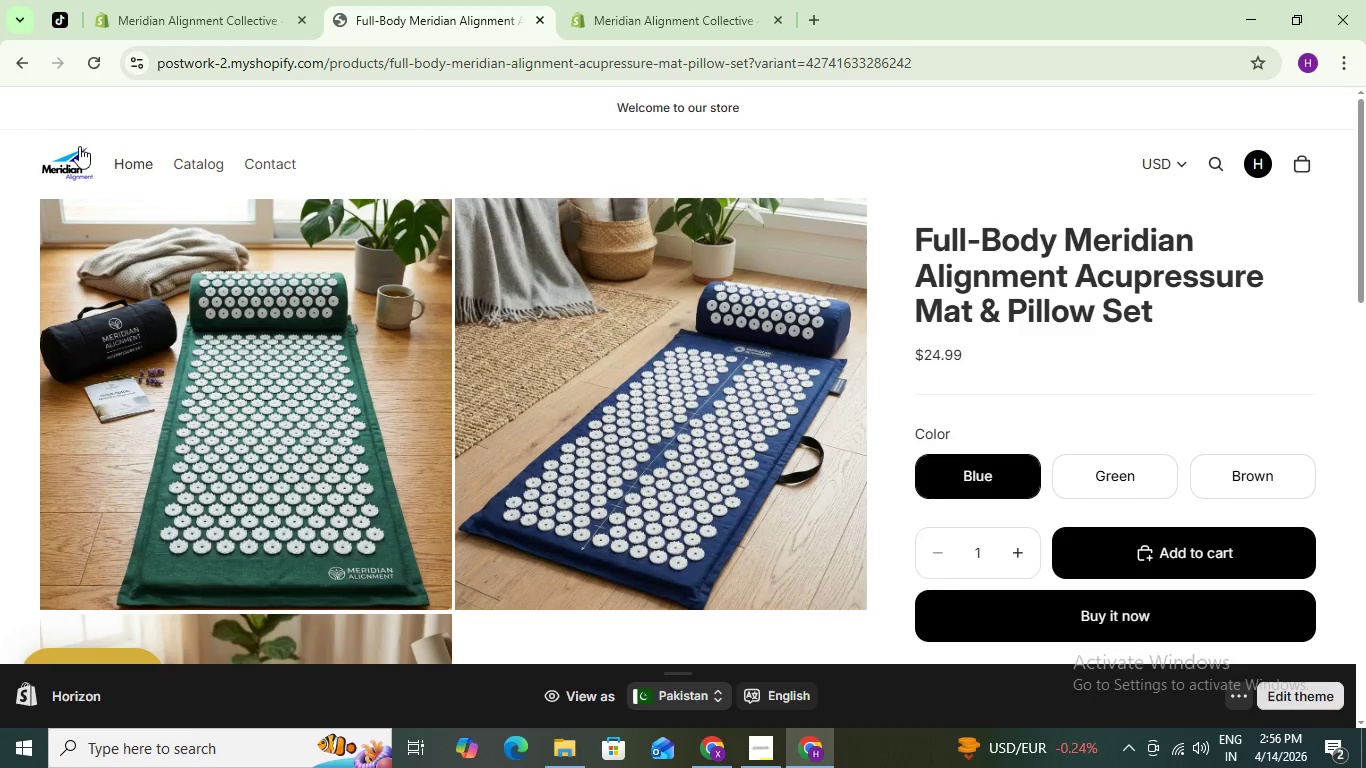 
left_click([79, 146])
 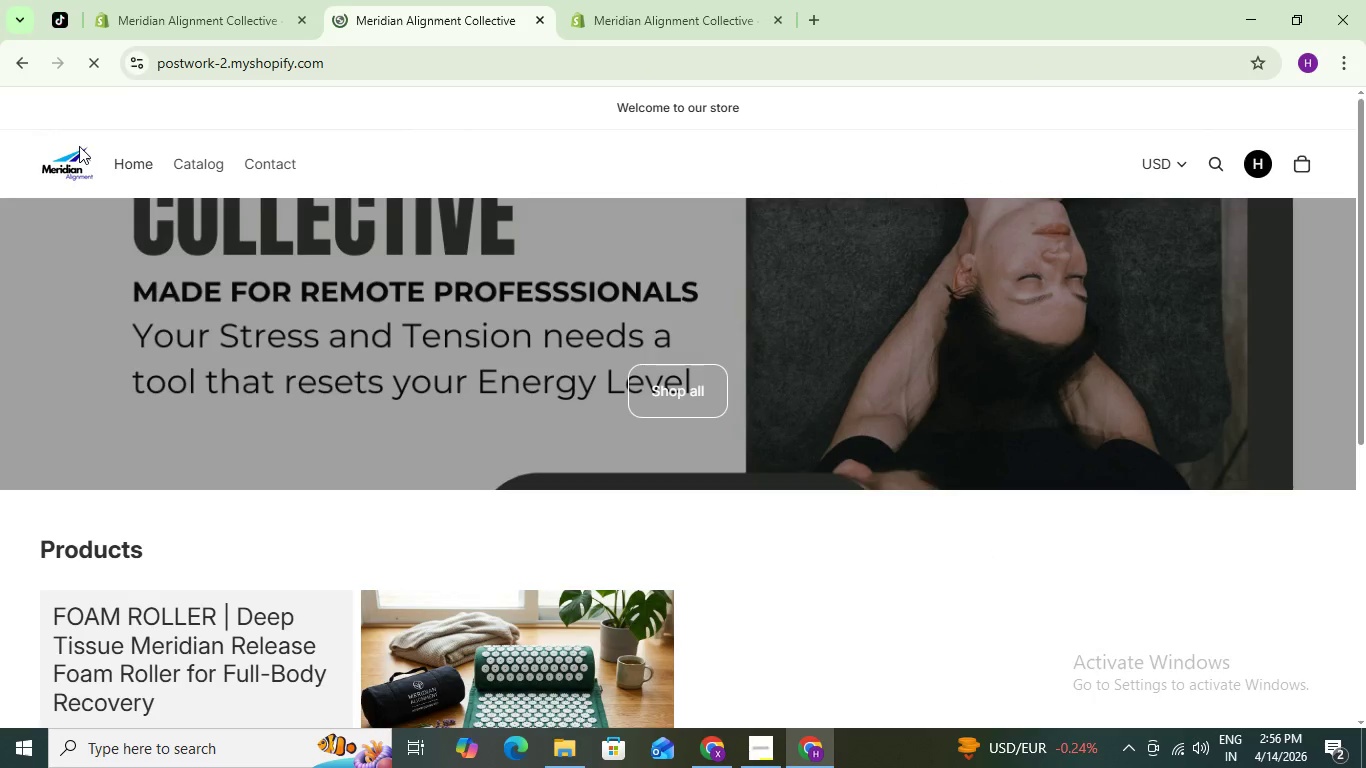 
scroll: coordinate [517, 446], scroll_direction: down, amount: 4.0
 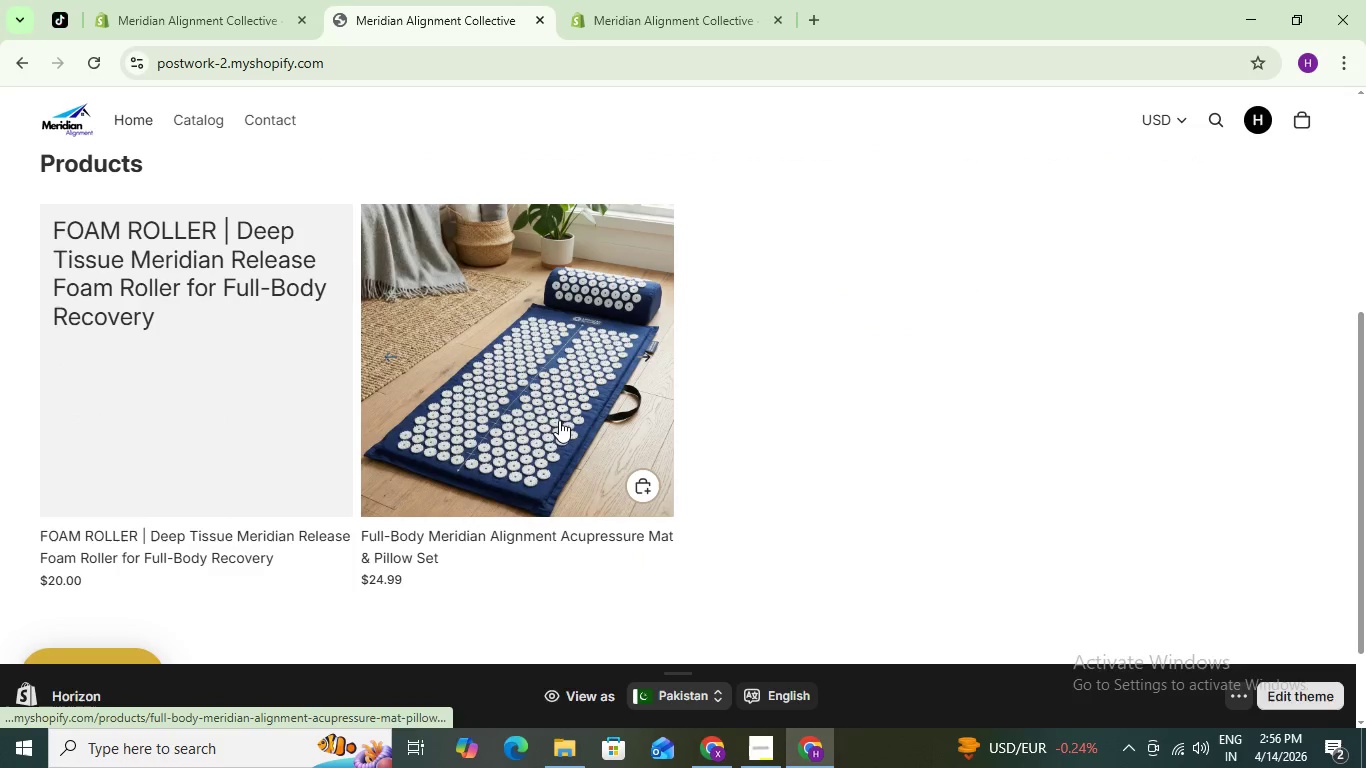 
wait(8.73)
 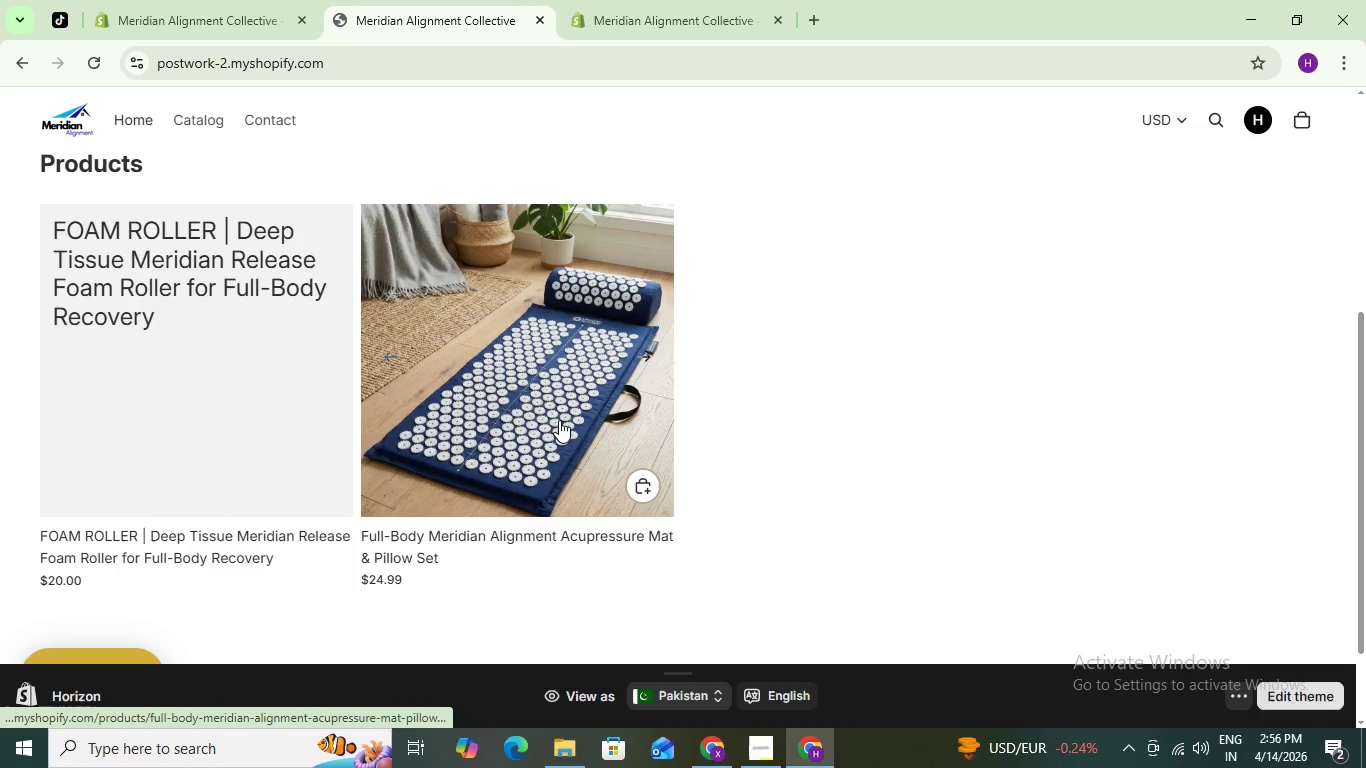 
scroll: coordinate [172, 580], scroll_direction: down, amount: 4.0
 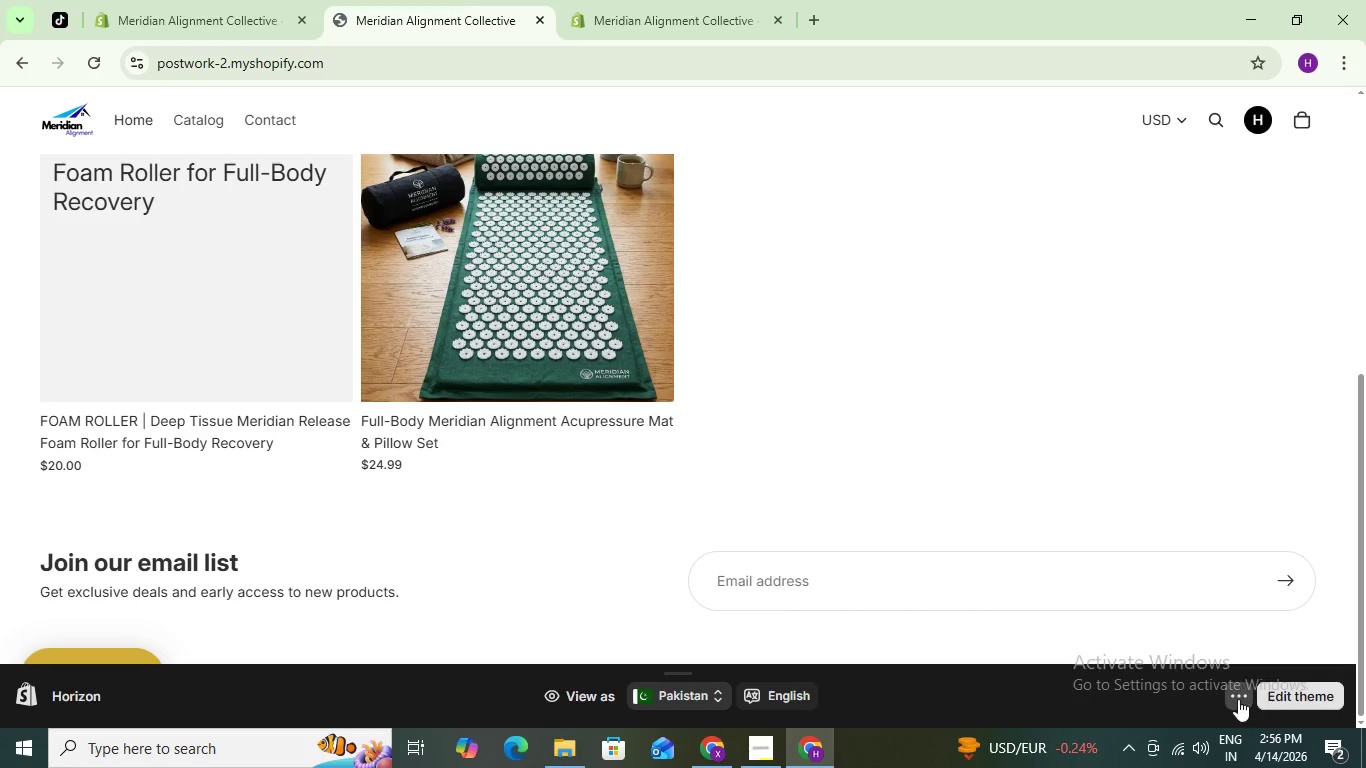 
left_click([1238, 699])
 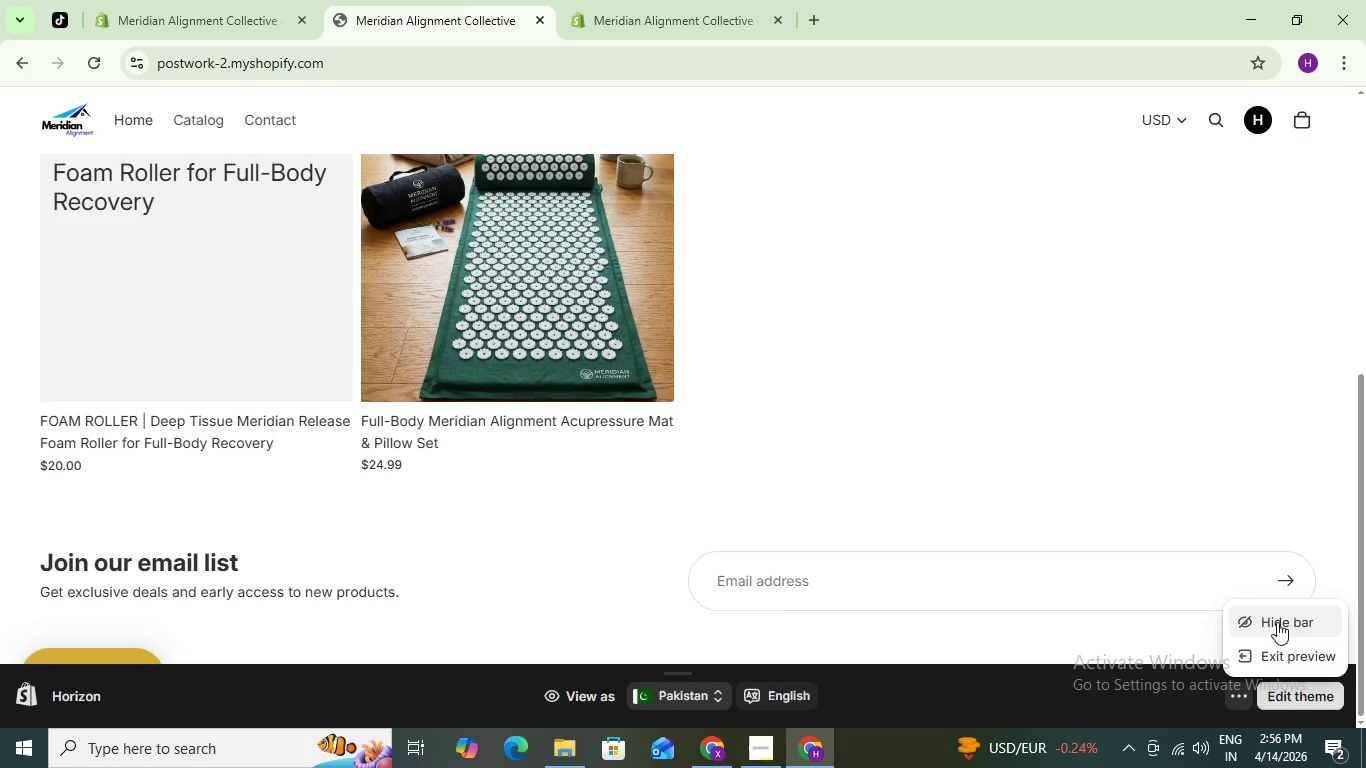 
left_click([1277, 614])
 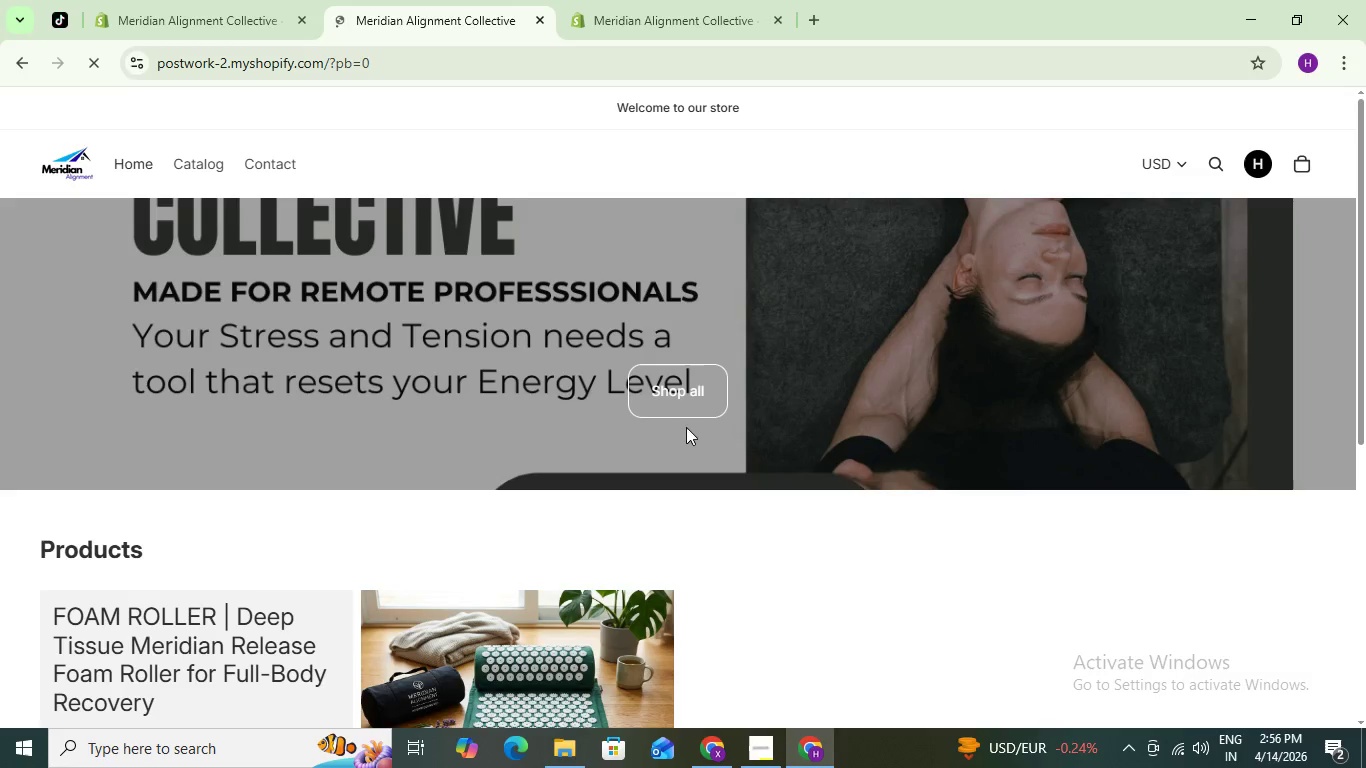 
scroll: coordinate [547, 550], scroll_direction: down, amount: 5.0
 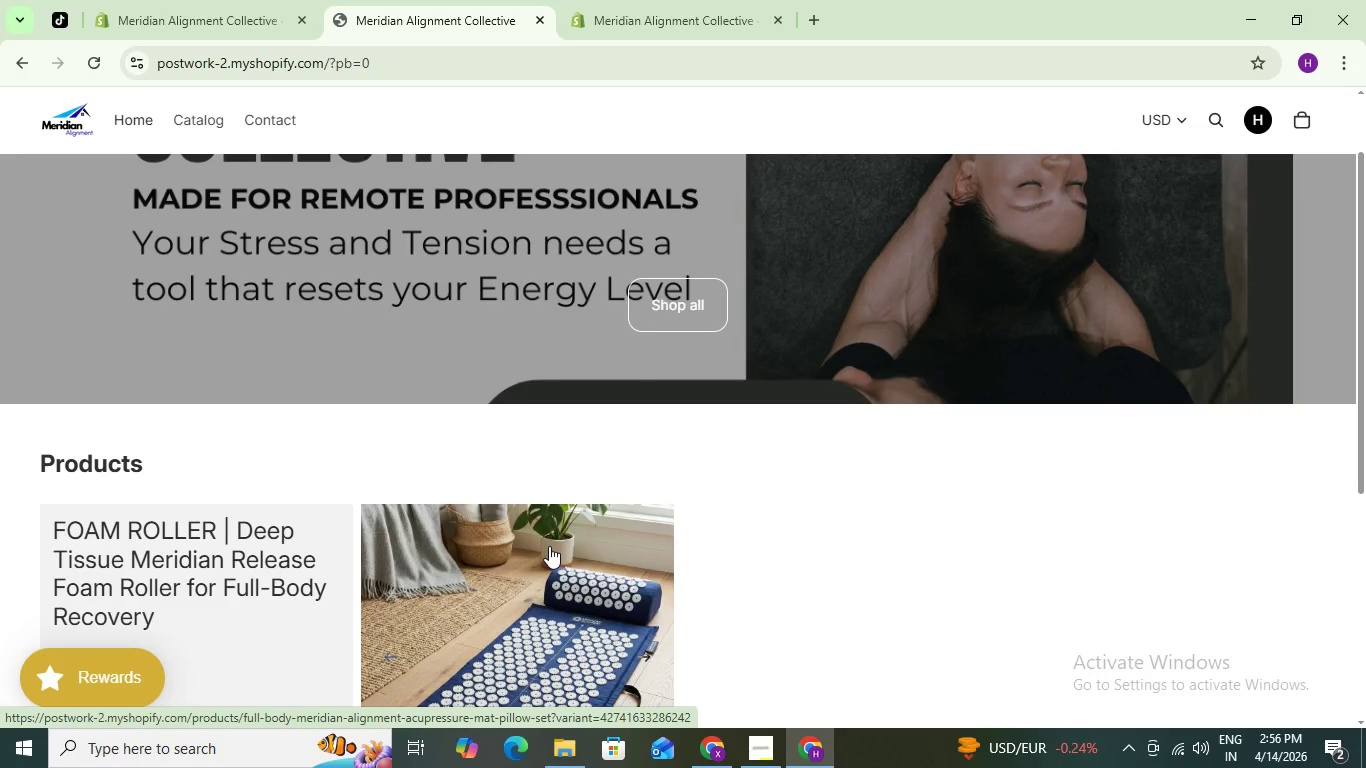 
wait(11.29)
 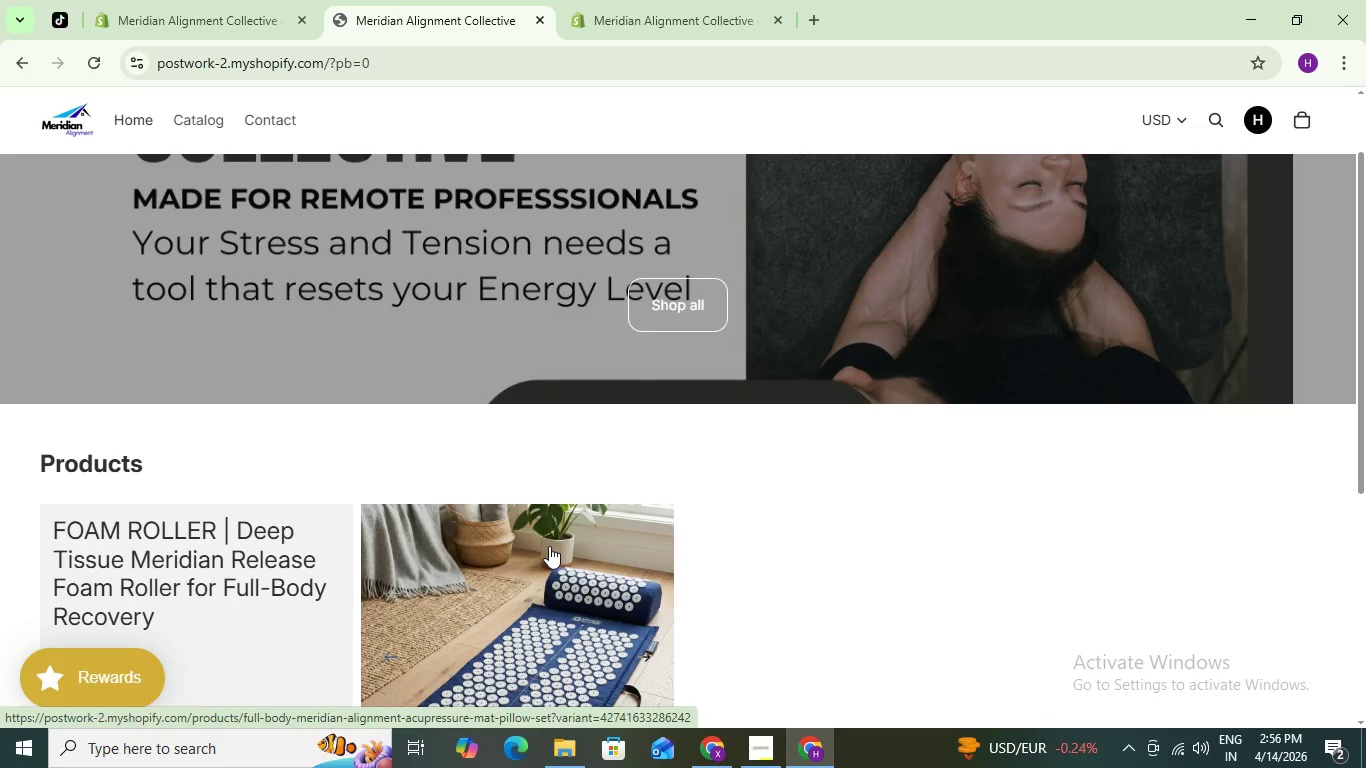 
scroll: coordinate [589, 508], scroll_direction: down, amount: 3.0
 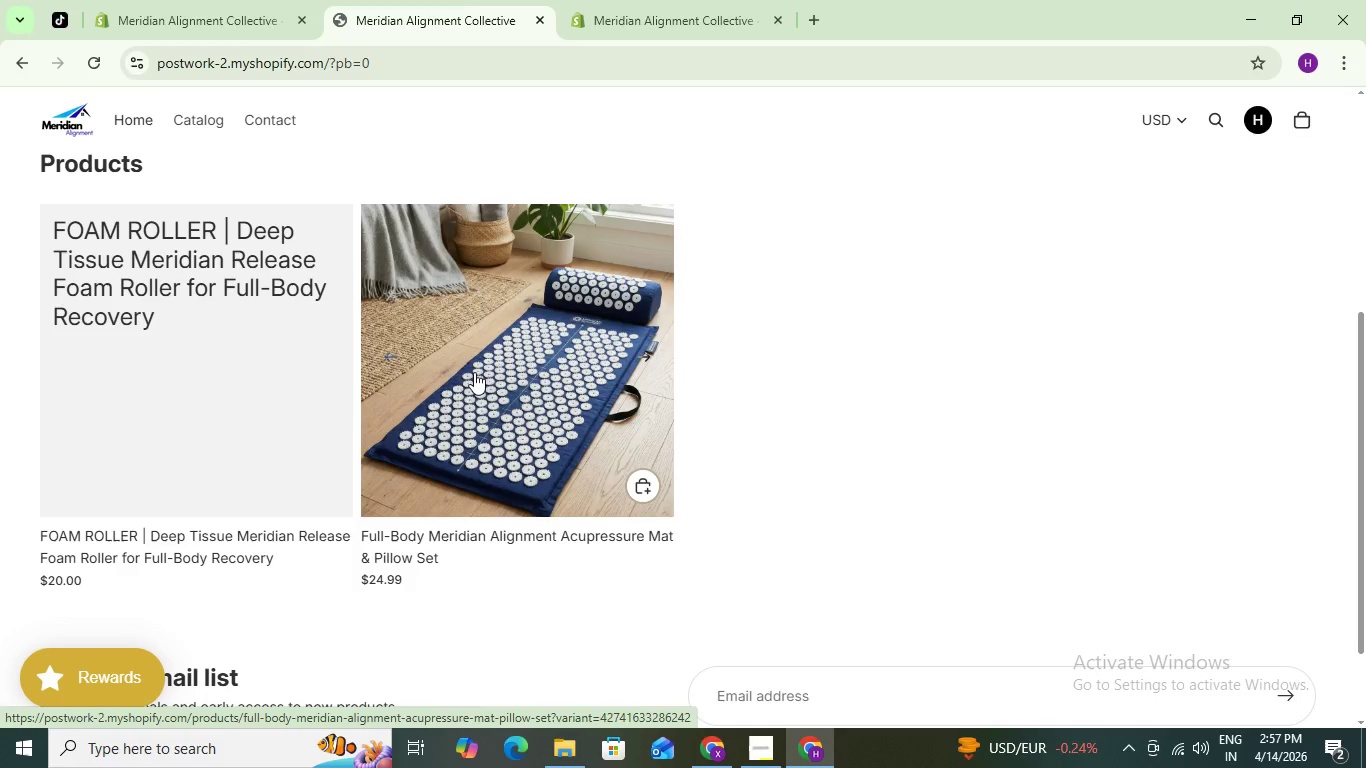 
wait(12.14)
 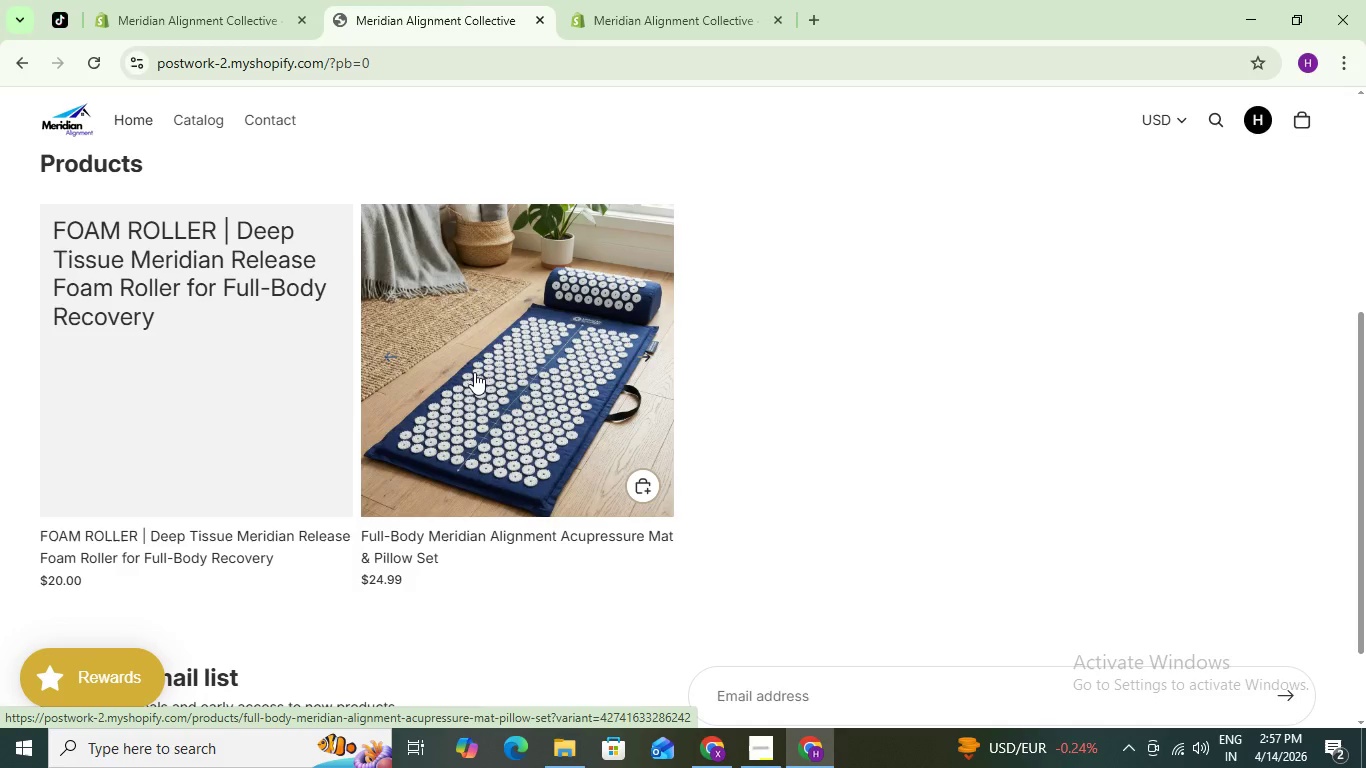 
left_click([220, 14])
 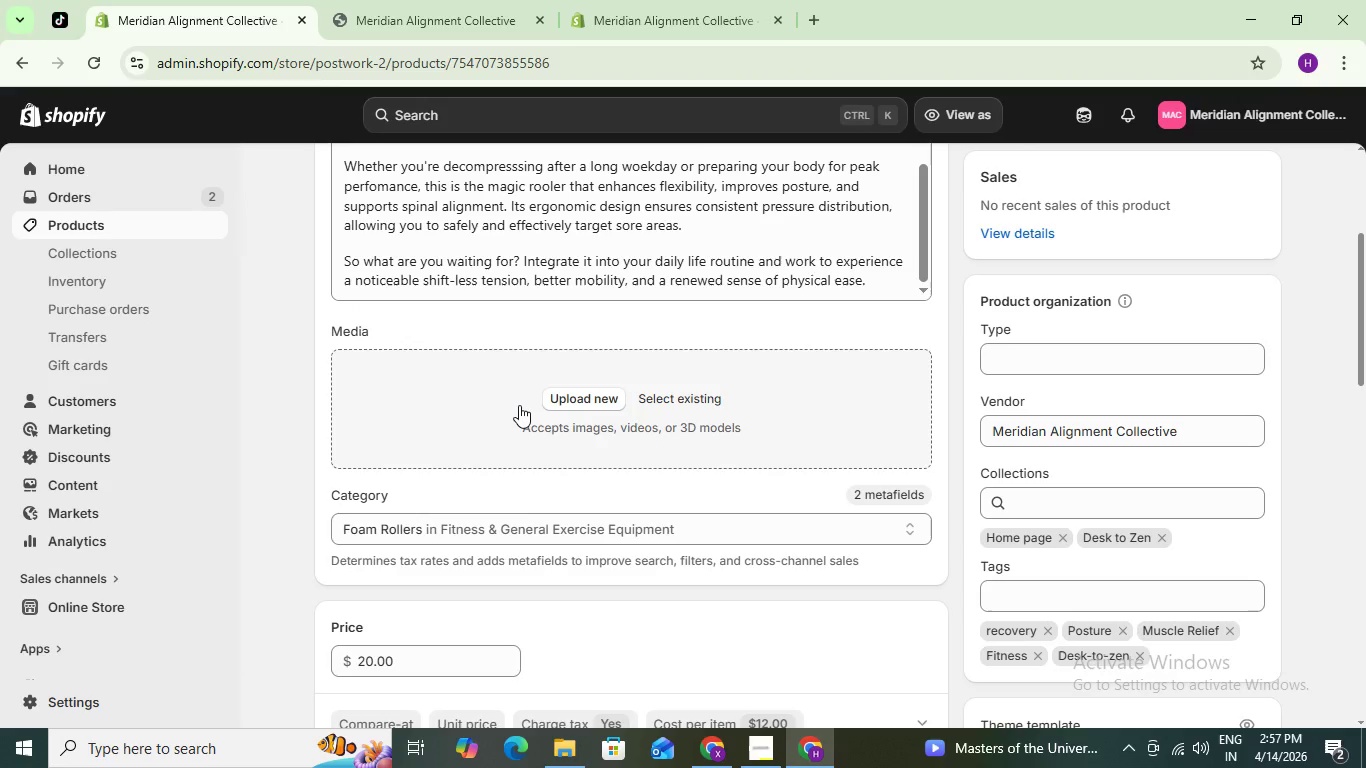 
wait(49.02)
 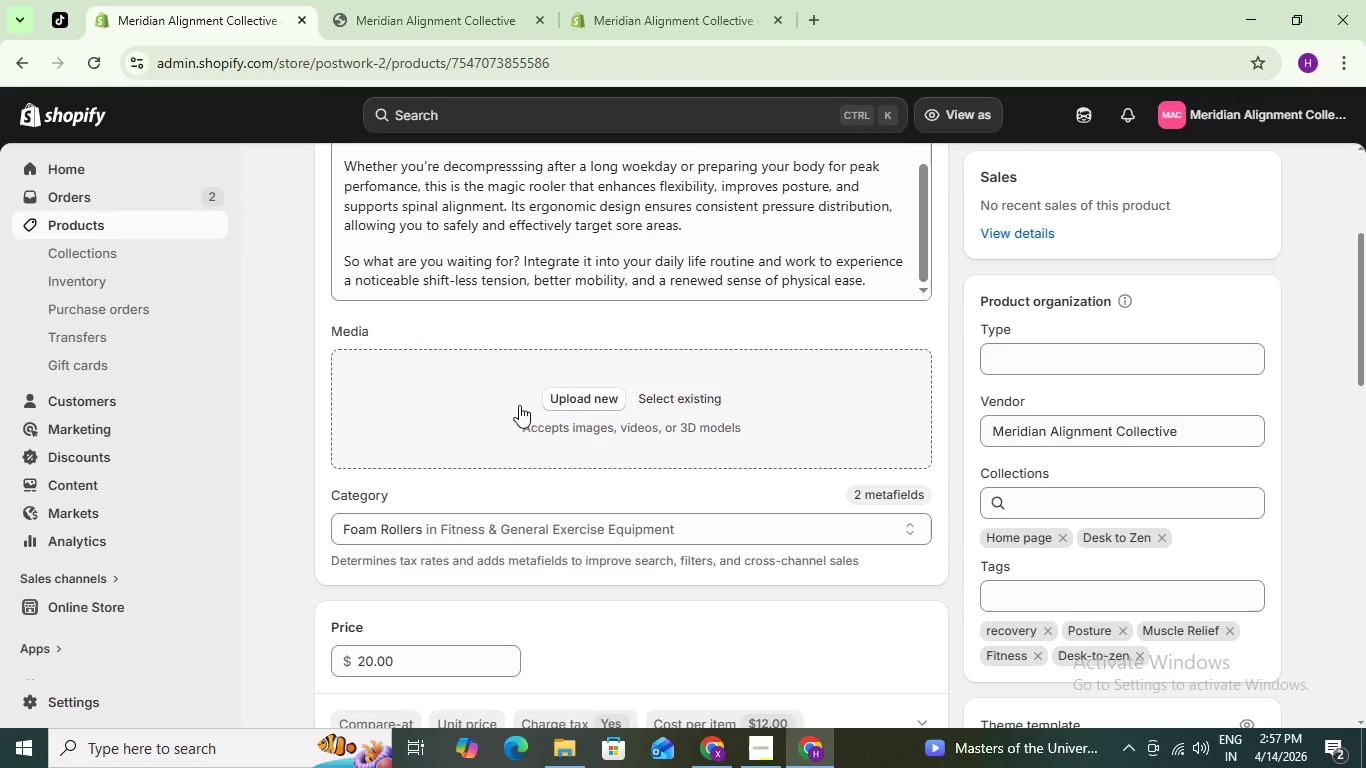 
left_click([720, 750])
 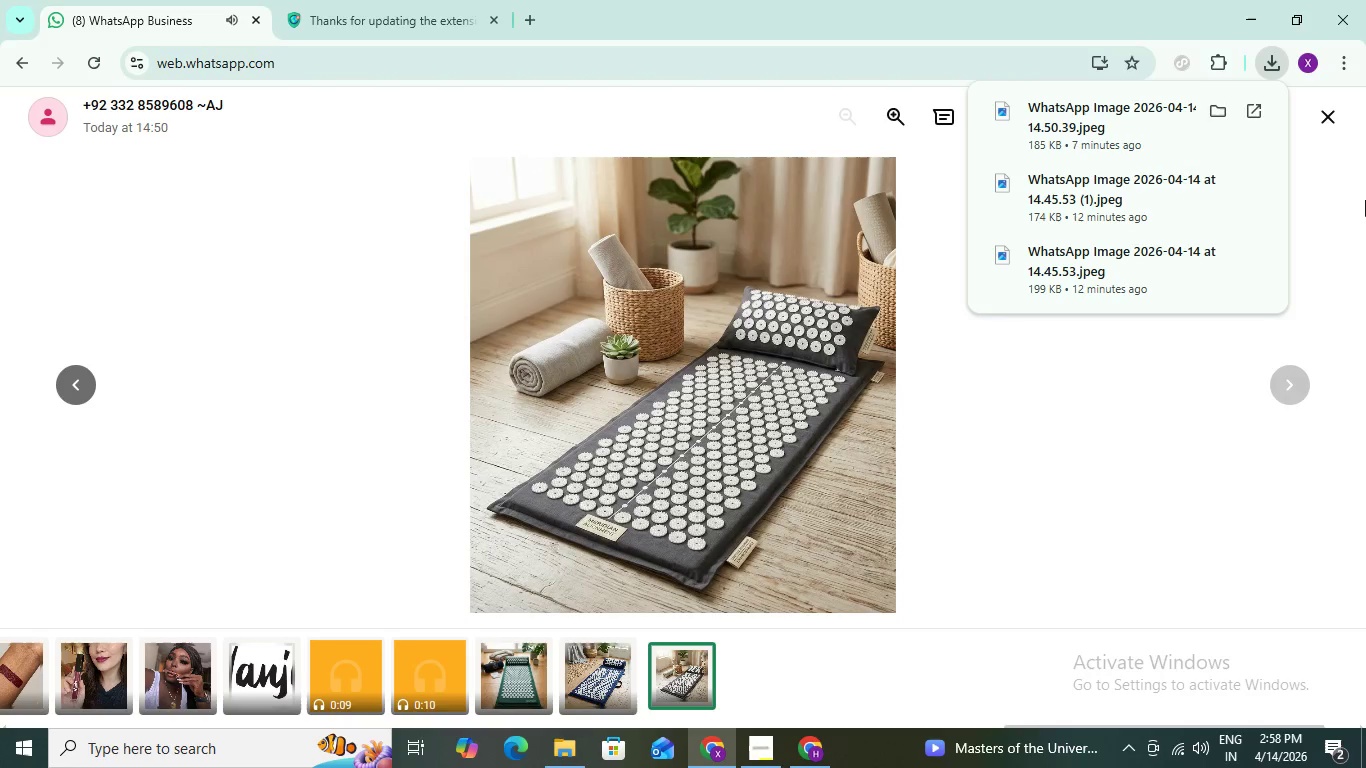 
left_click([1327, 119])
 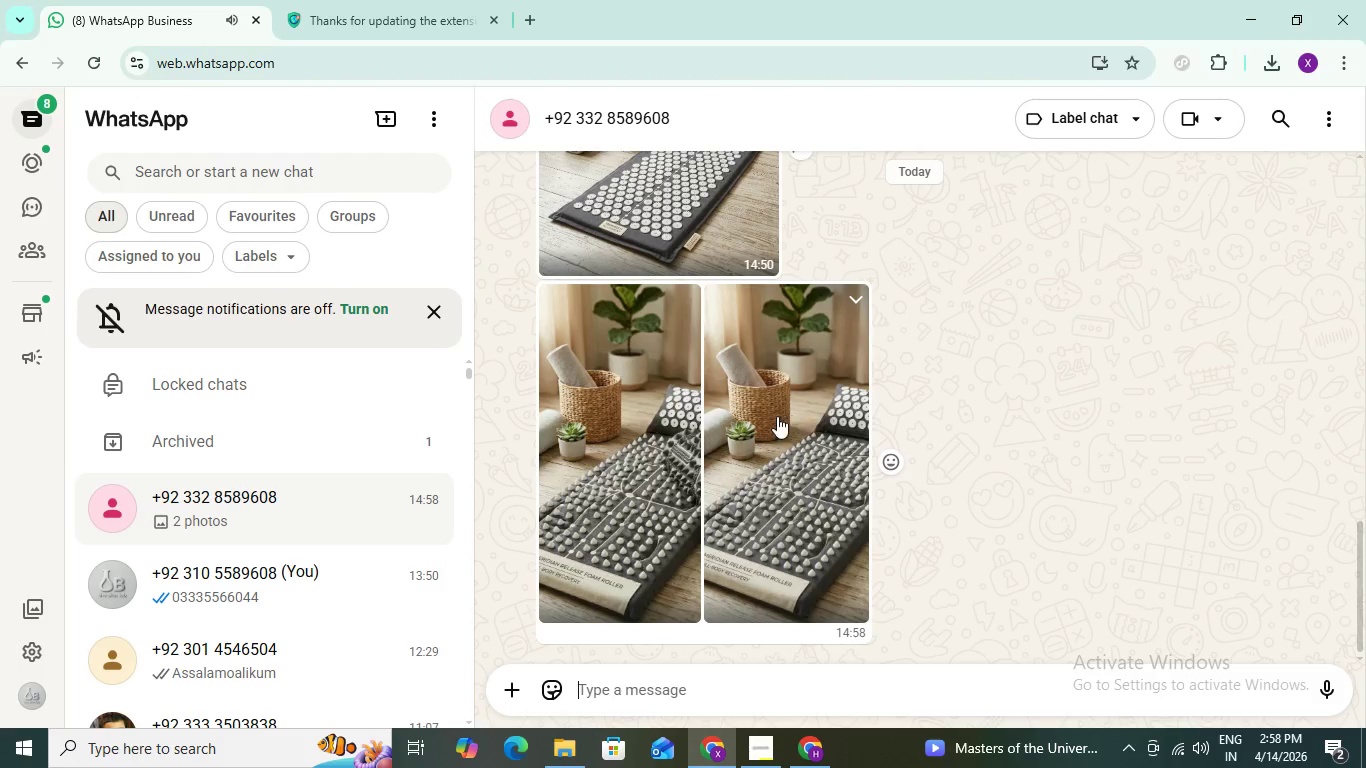 
scroll: coordinate [772, 417], scroll_direction: down, amount: 1.0
 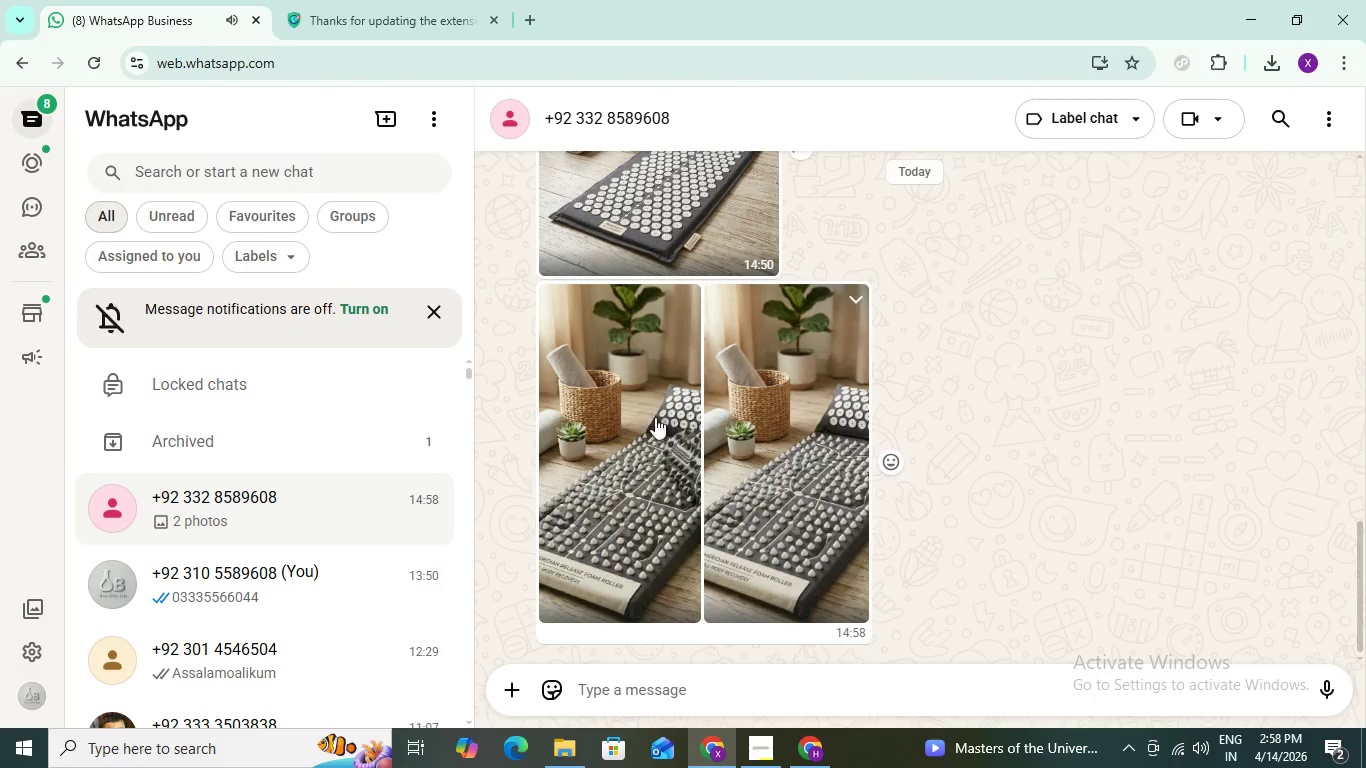 
left_click([650, 417])
 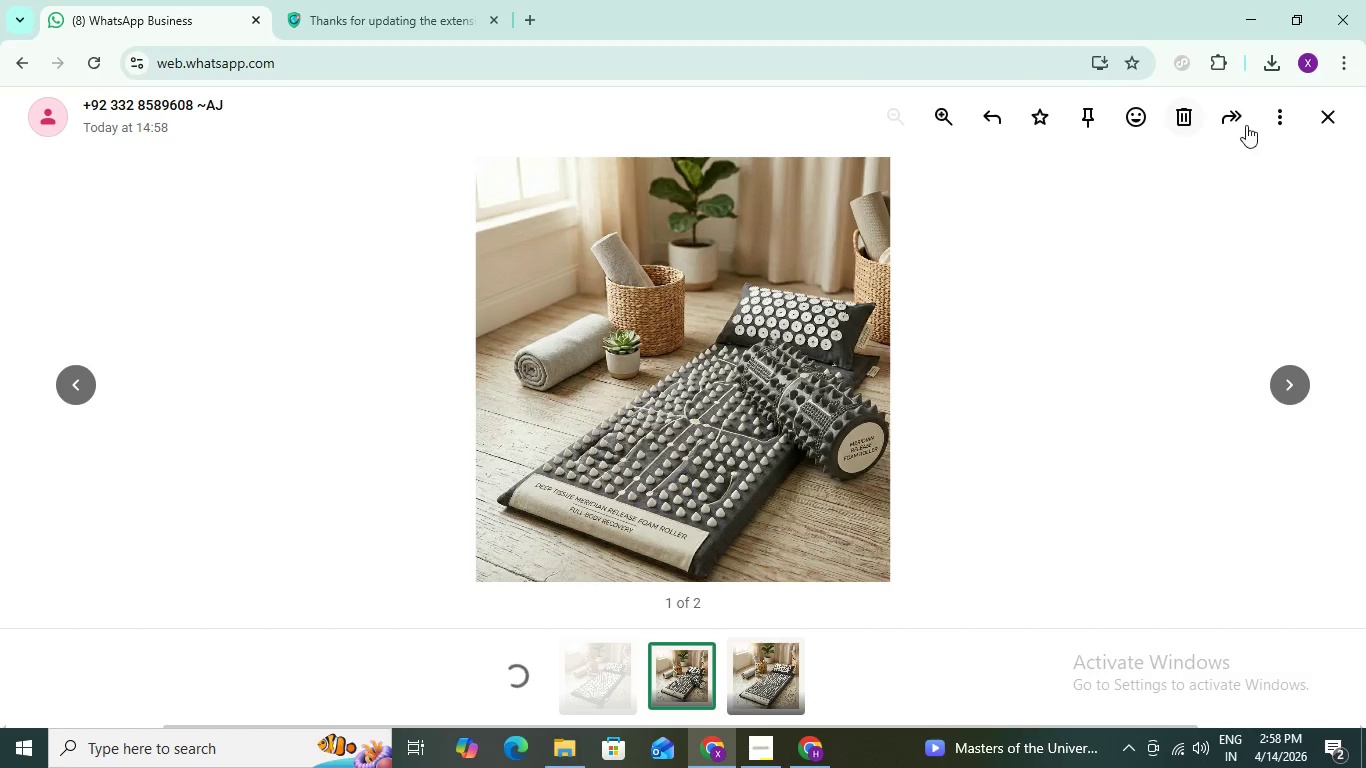 
left_click([1289, 125])
 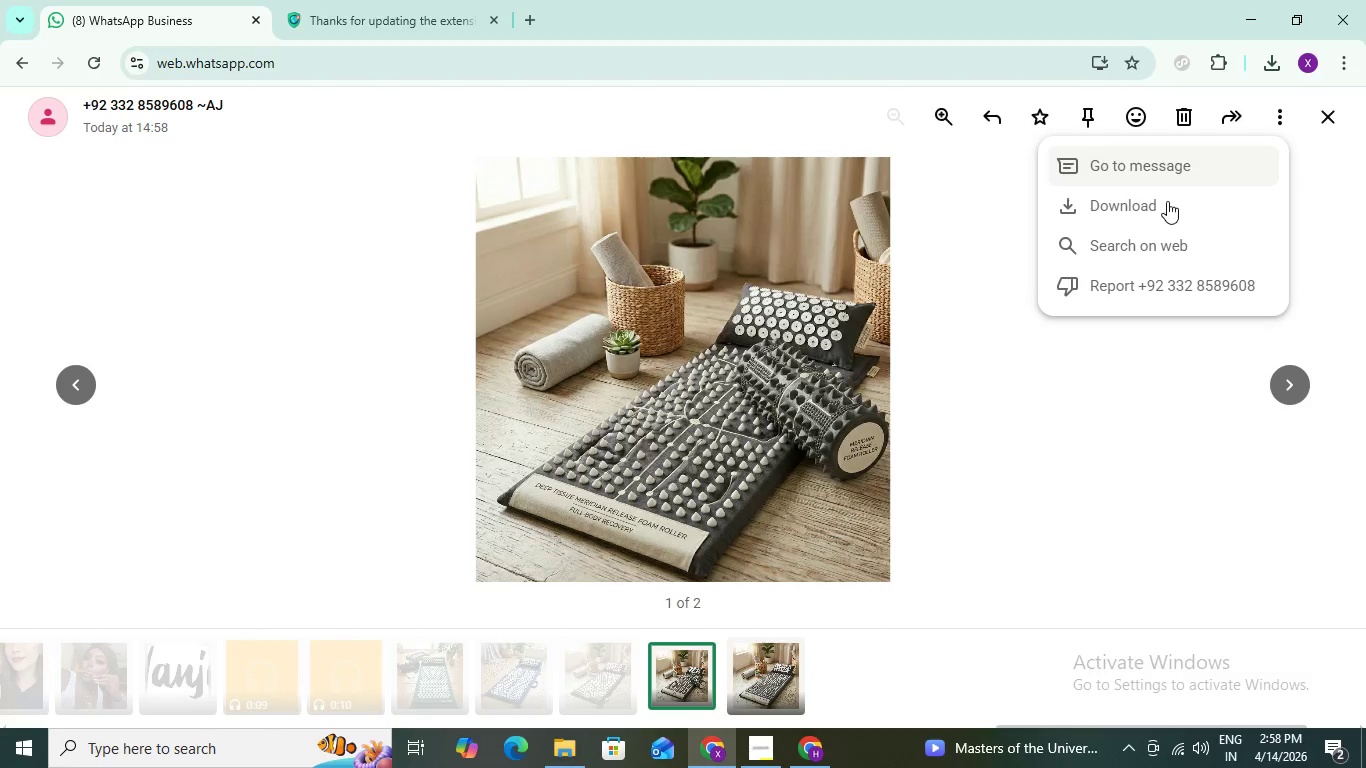 
left_click([1163, 201])
 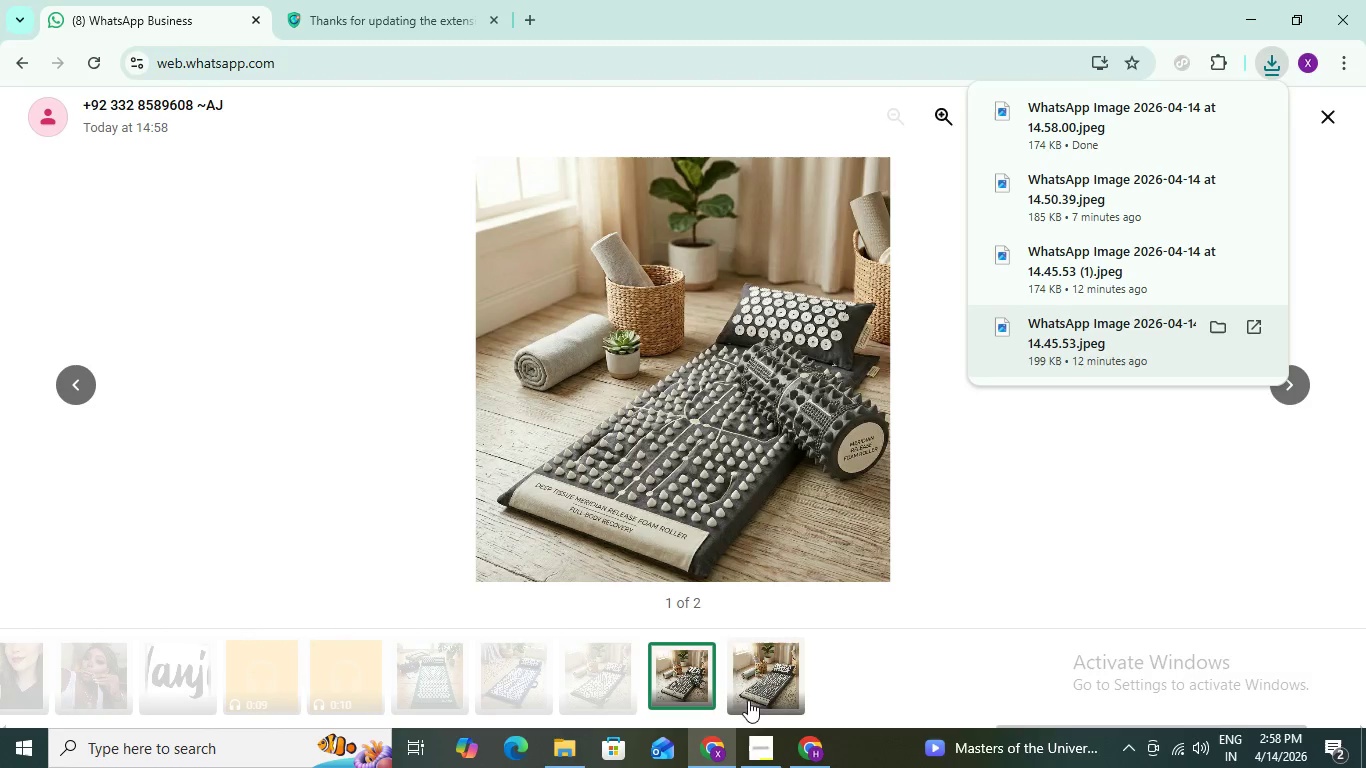 
left_click([750, 677])
 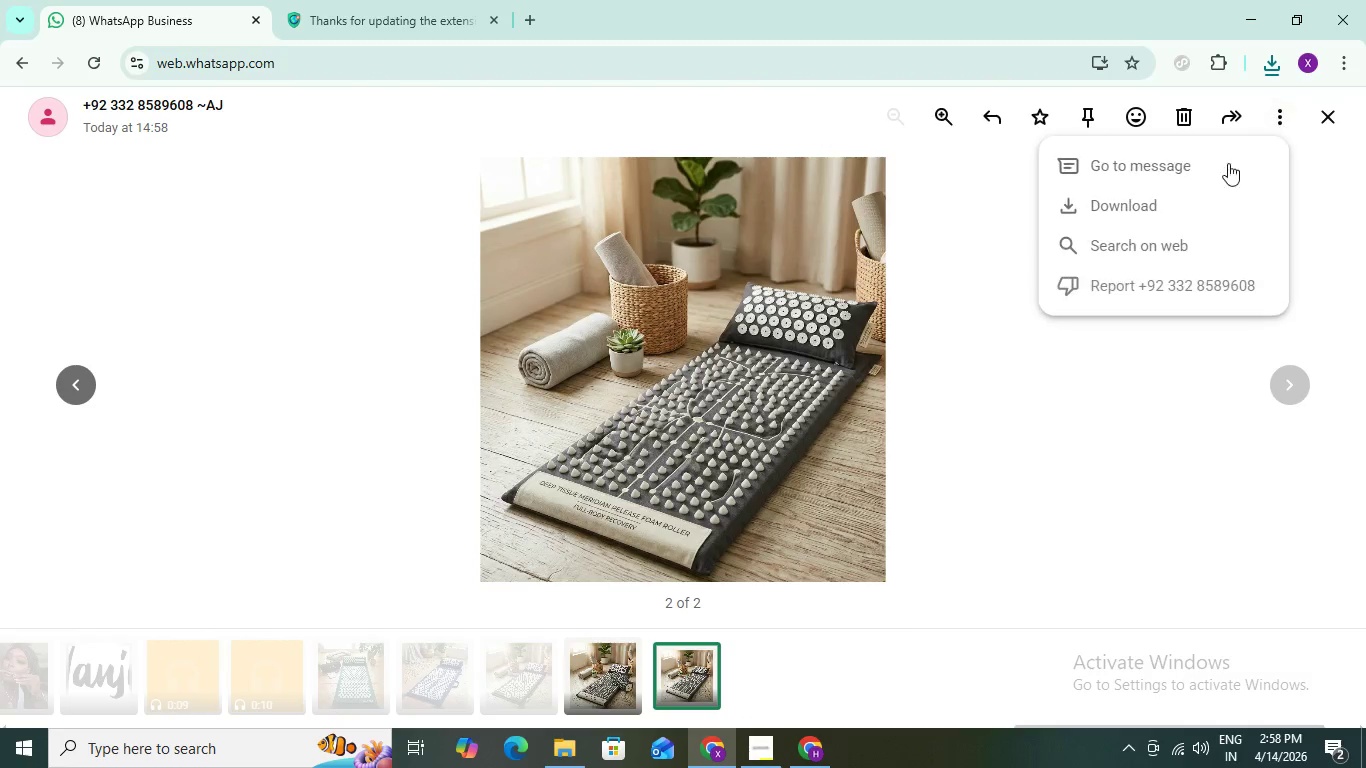 
left_click([1168, 203])
 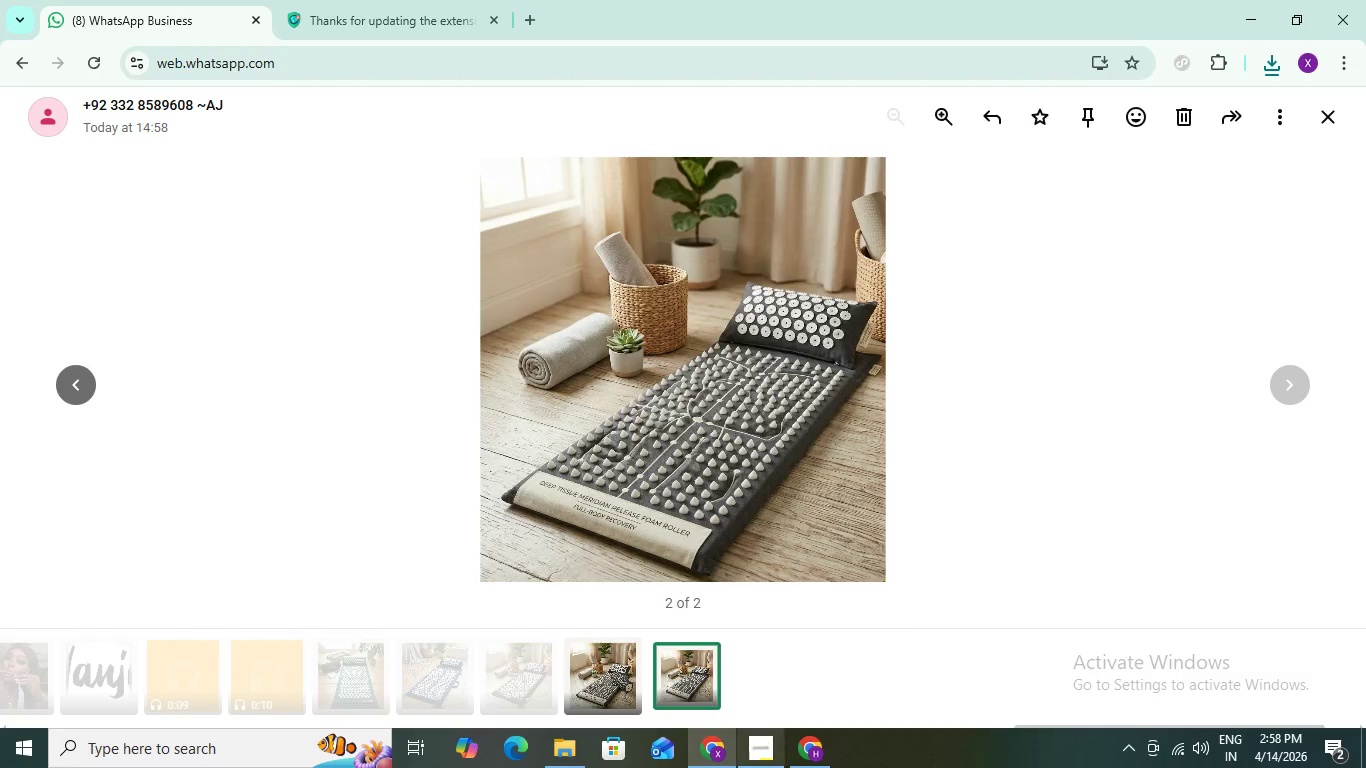 
left_click([814, 740])
 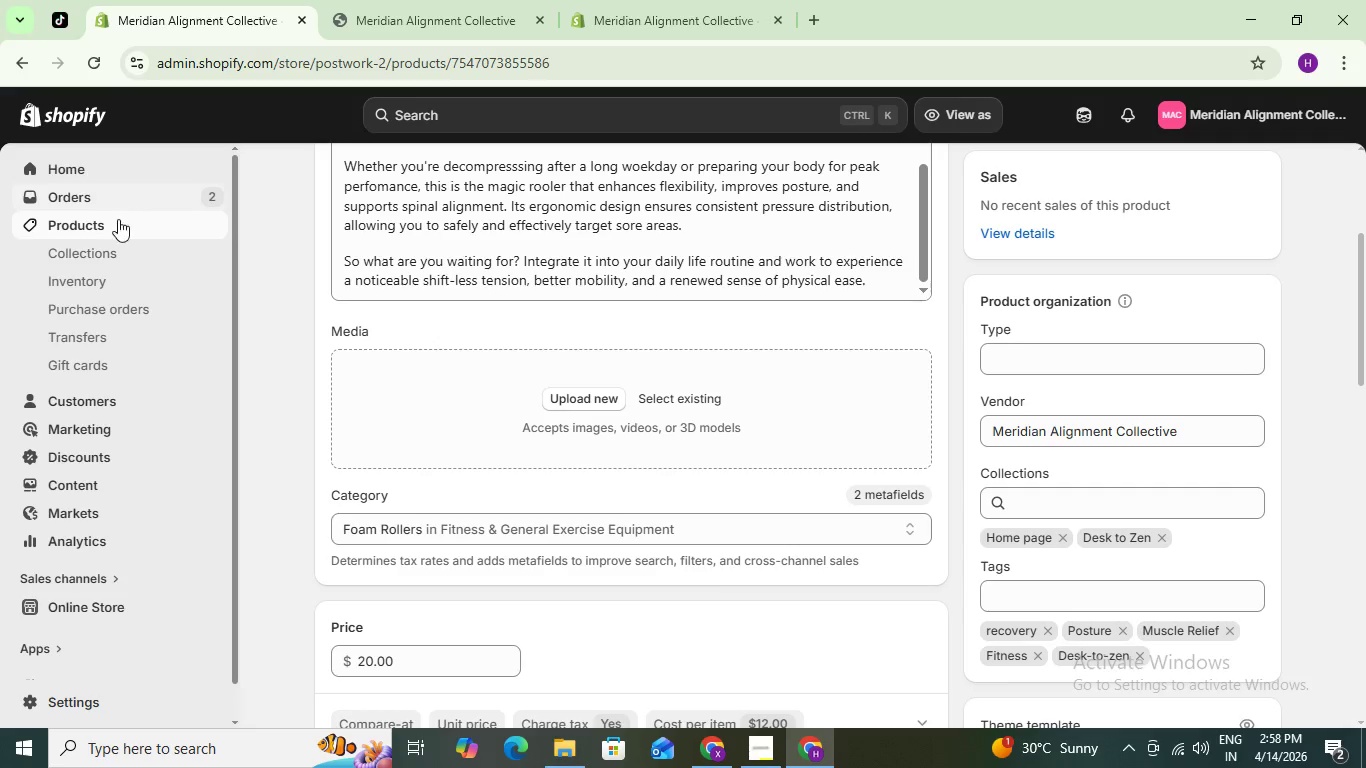 
scroll: coordinate [552, 301], scroll_direction: up, amount: 9.0
 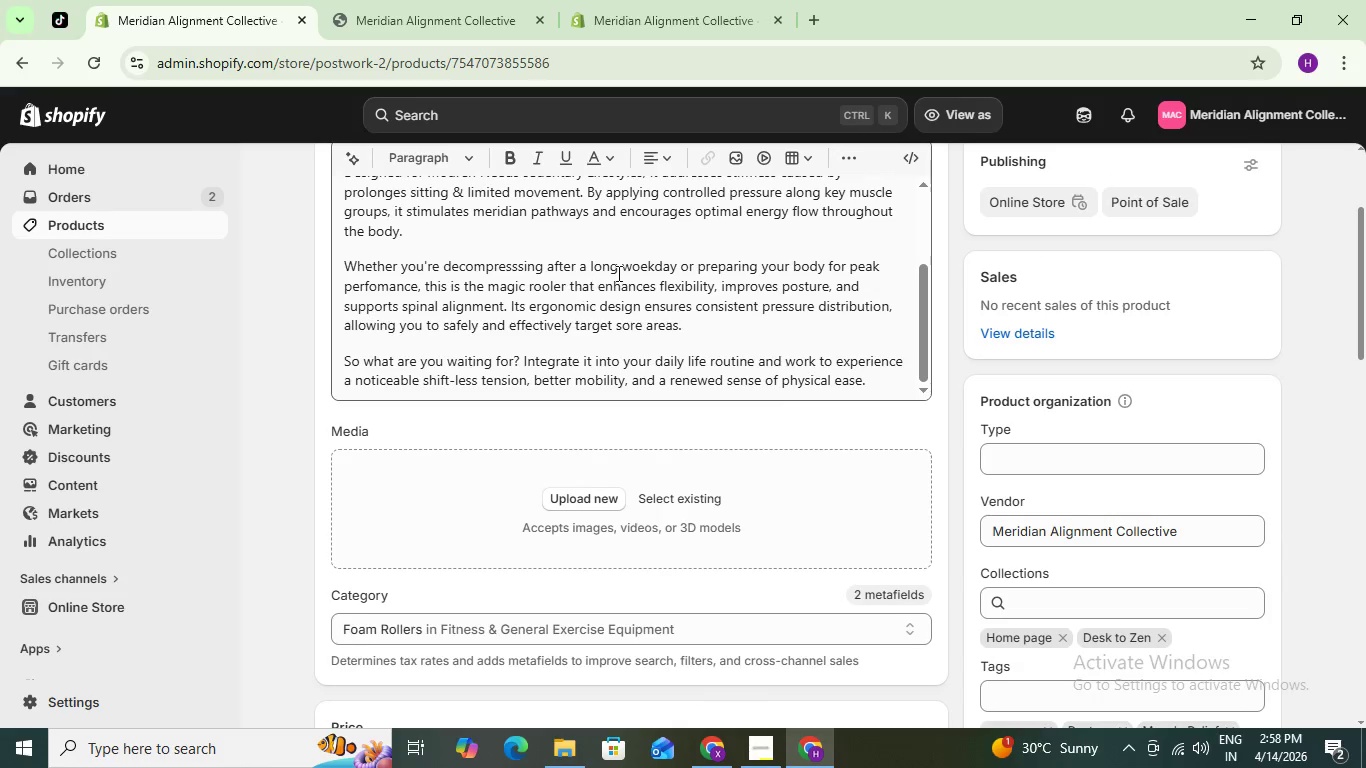 
scroll: coordinate [617, 273], scroll_direction: down, amount: 2.0
 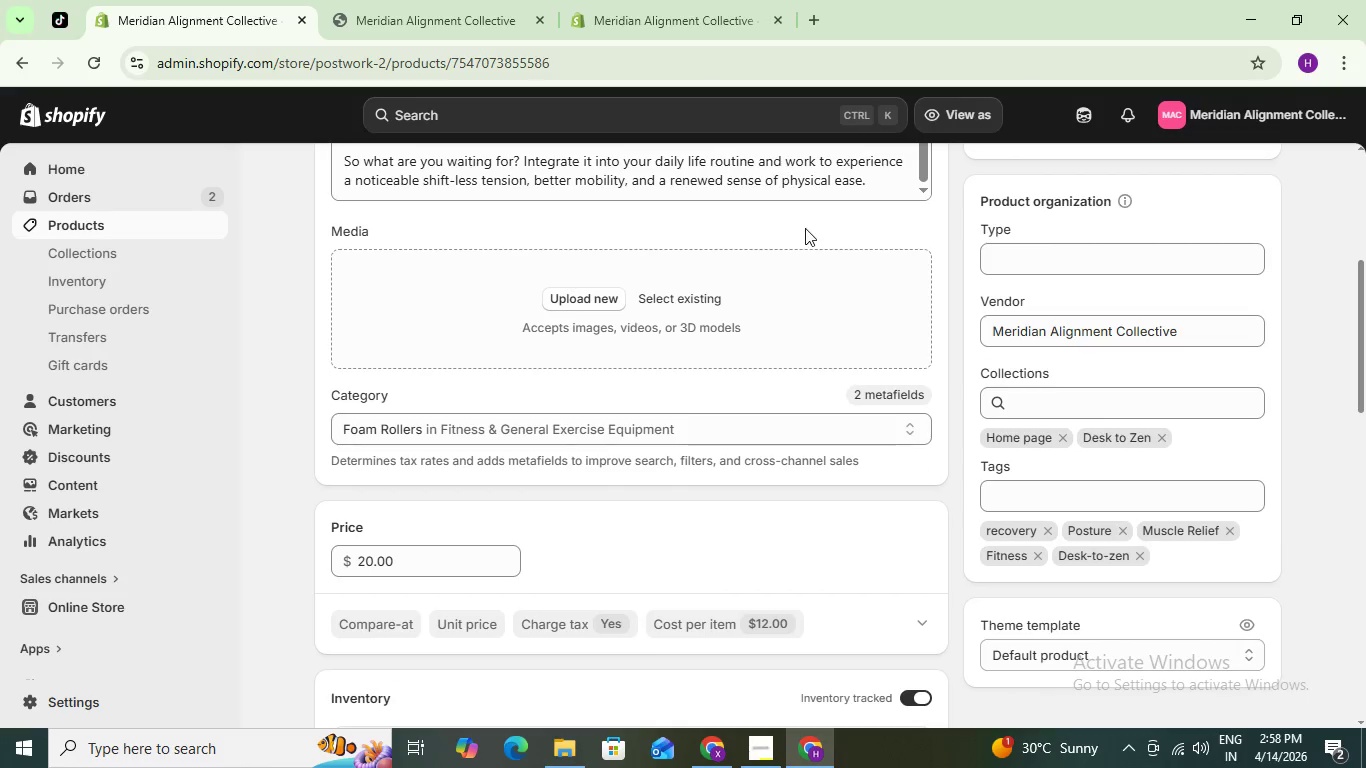 
scroll: coordinate [803, 229], scroll_direction: up, amount: 1.0
 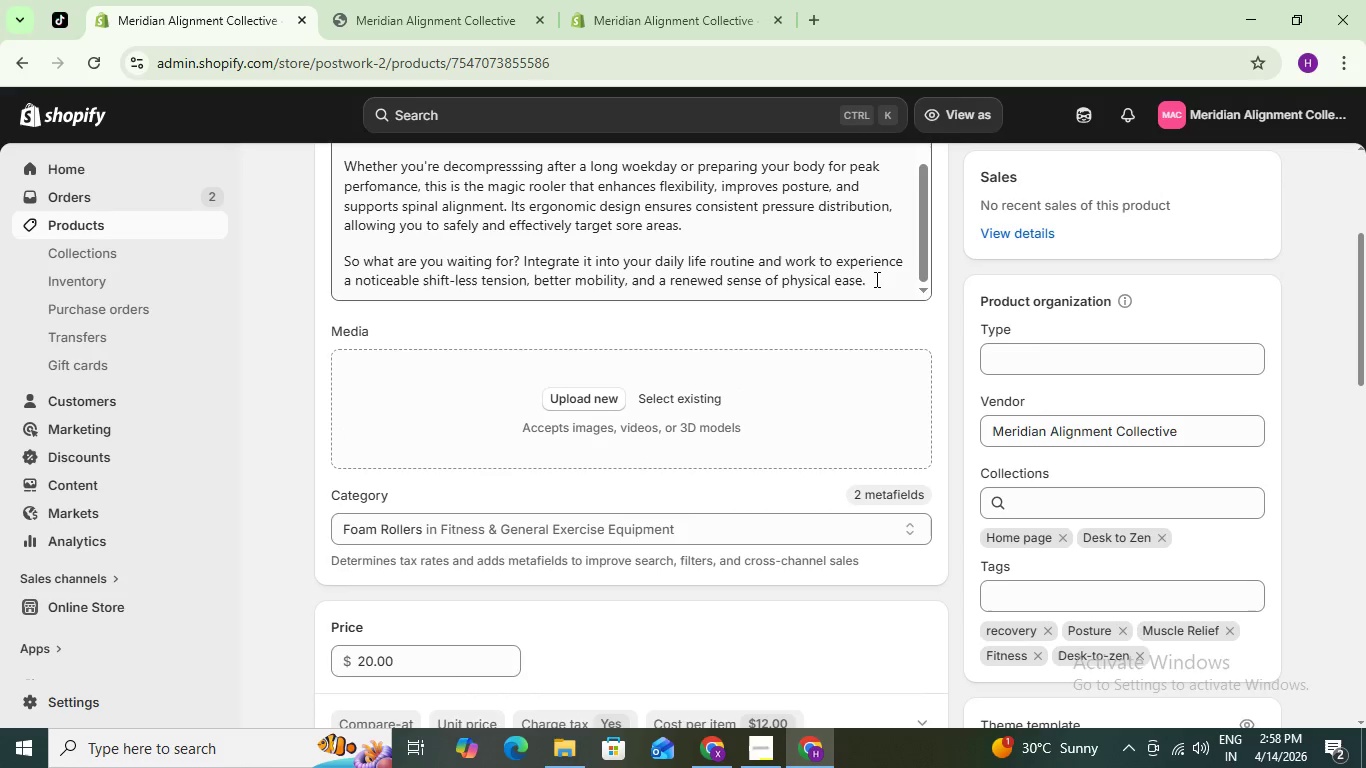 
left_click([875, 279])
 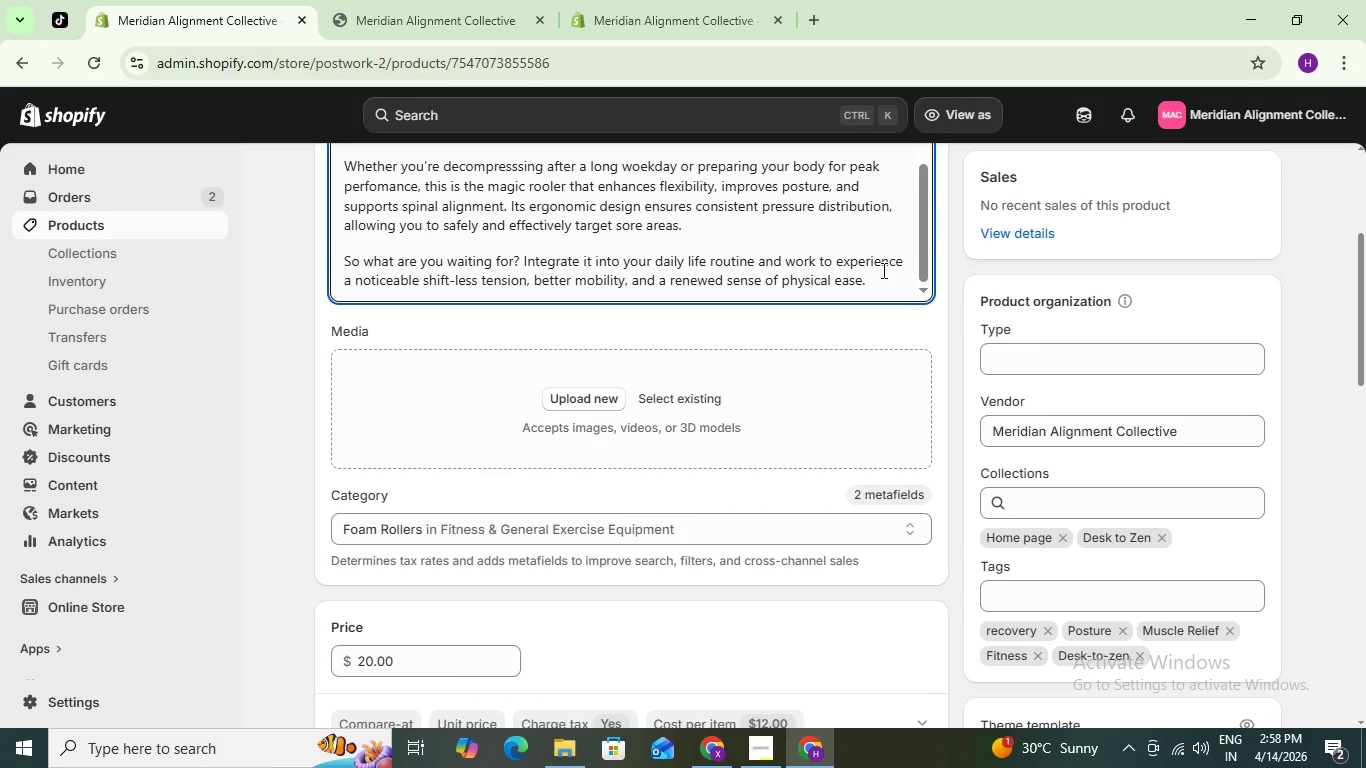 
key(Enter)
 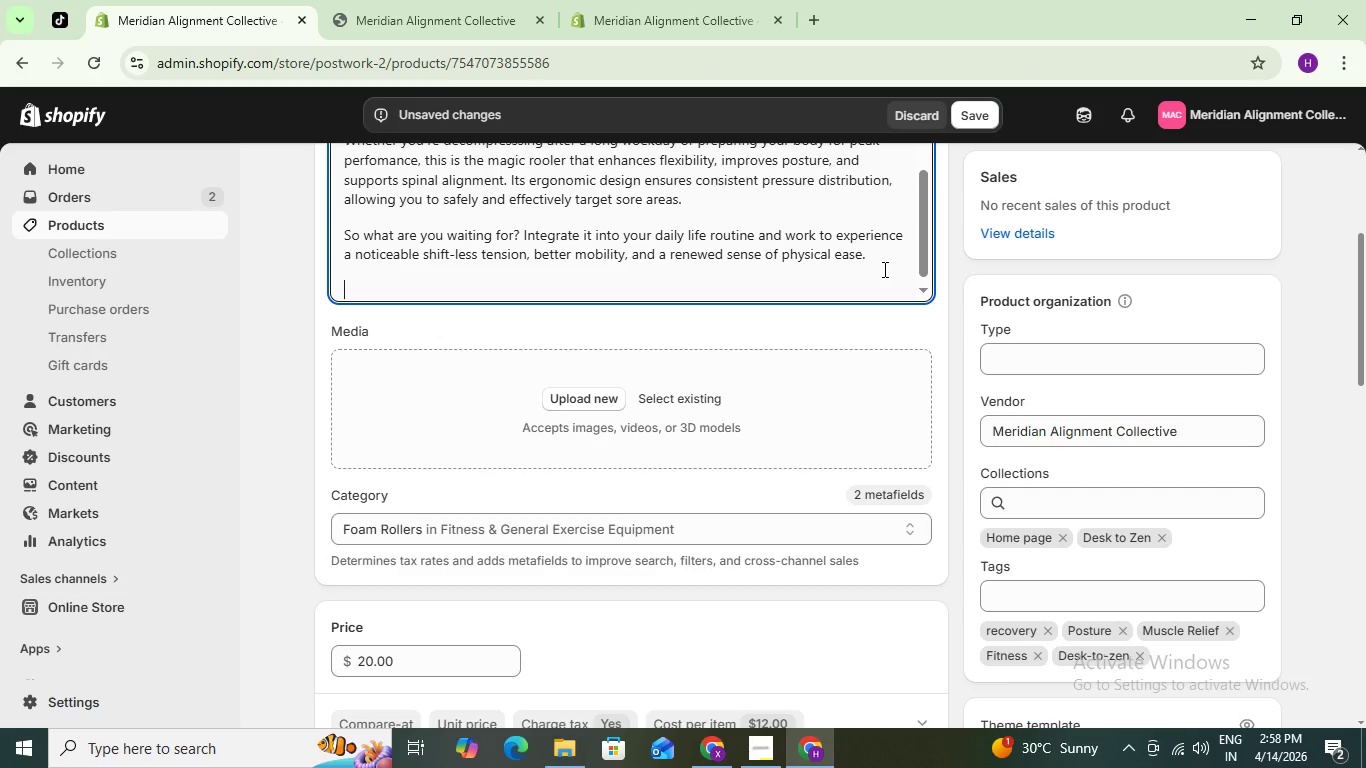 
wait(7.73)
 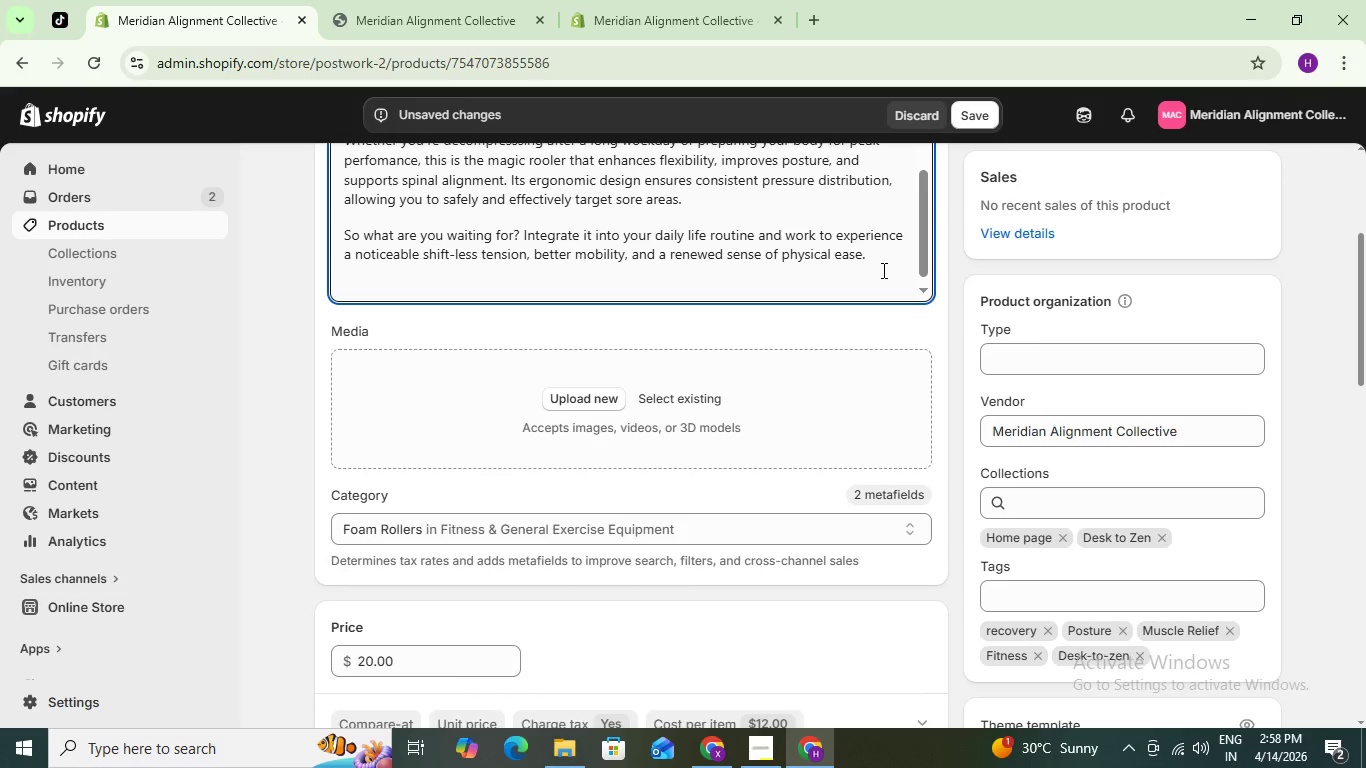 
type(Foam Roller for deep tissue massage and muscle recovery)
 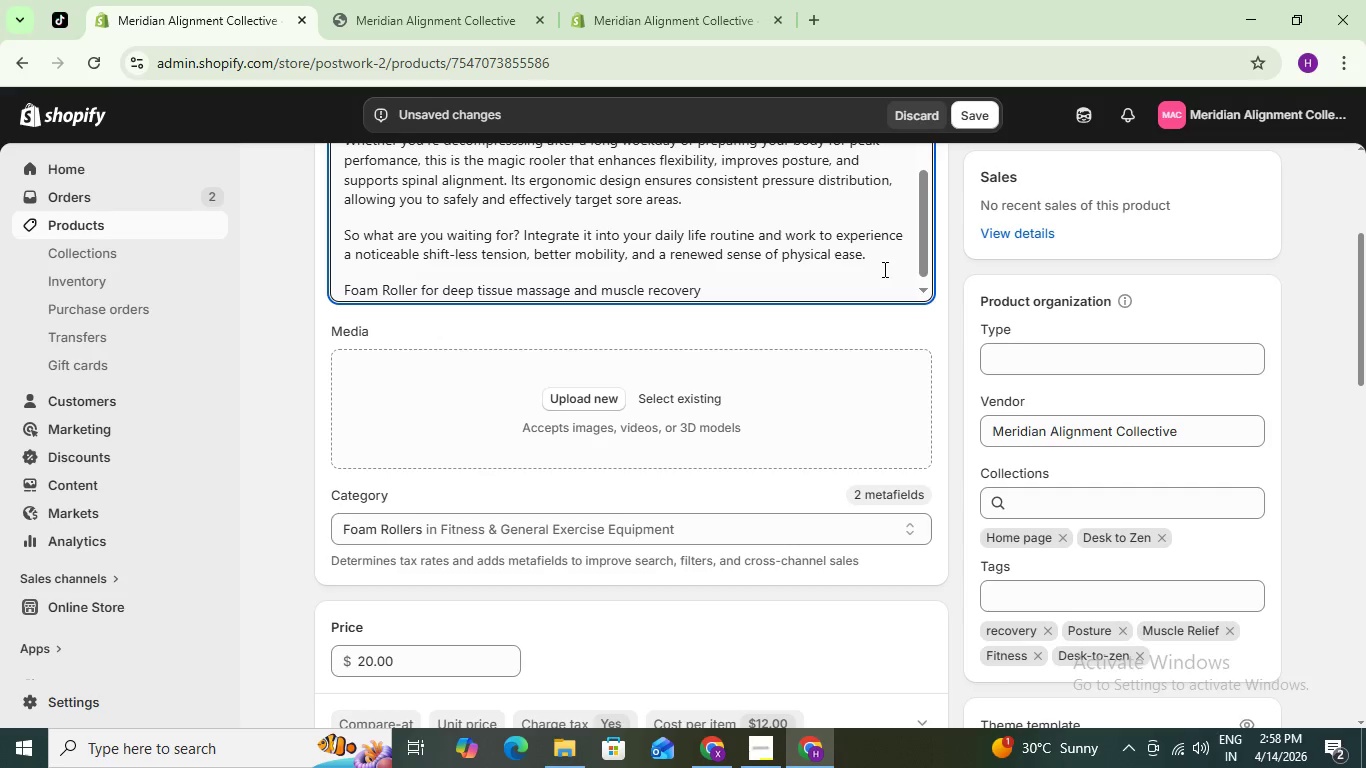 
left_click_drag(start_coordinate=[709, 293], to_coordinate=[339, 290])
 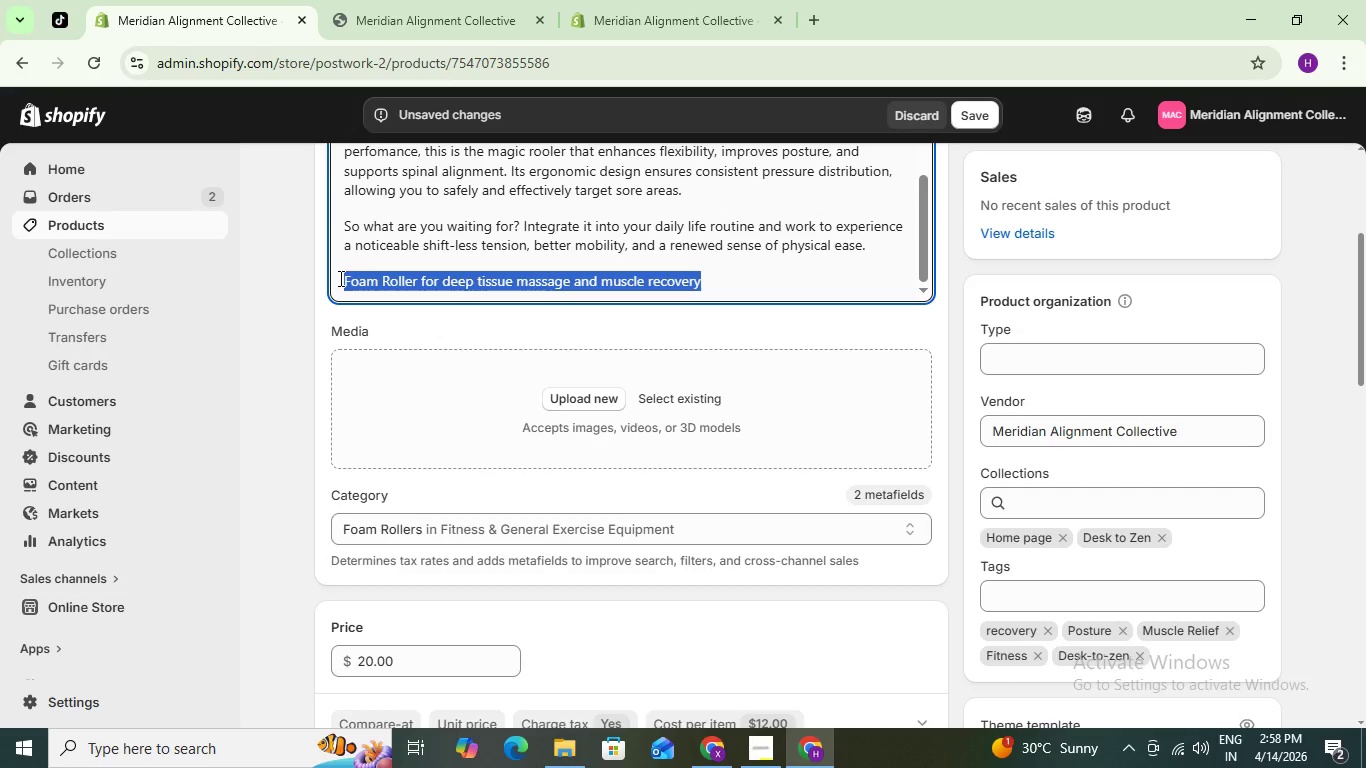 
key(Control+C)
 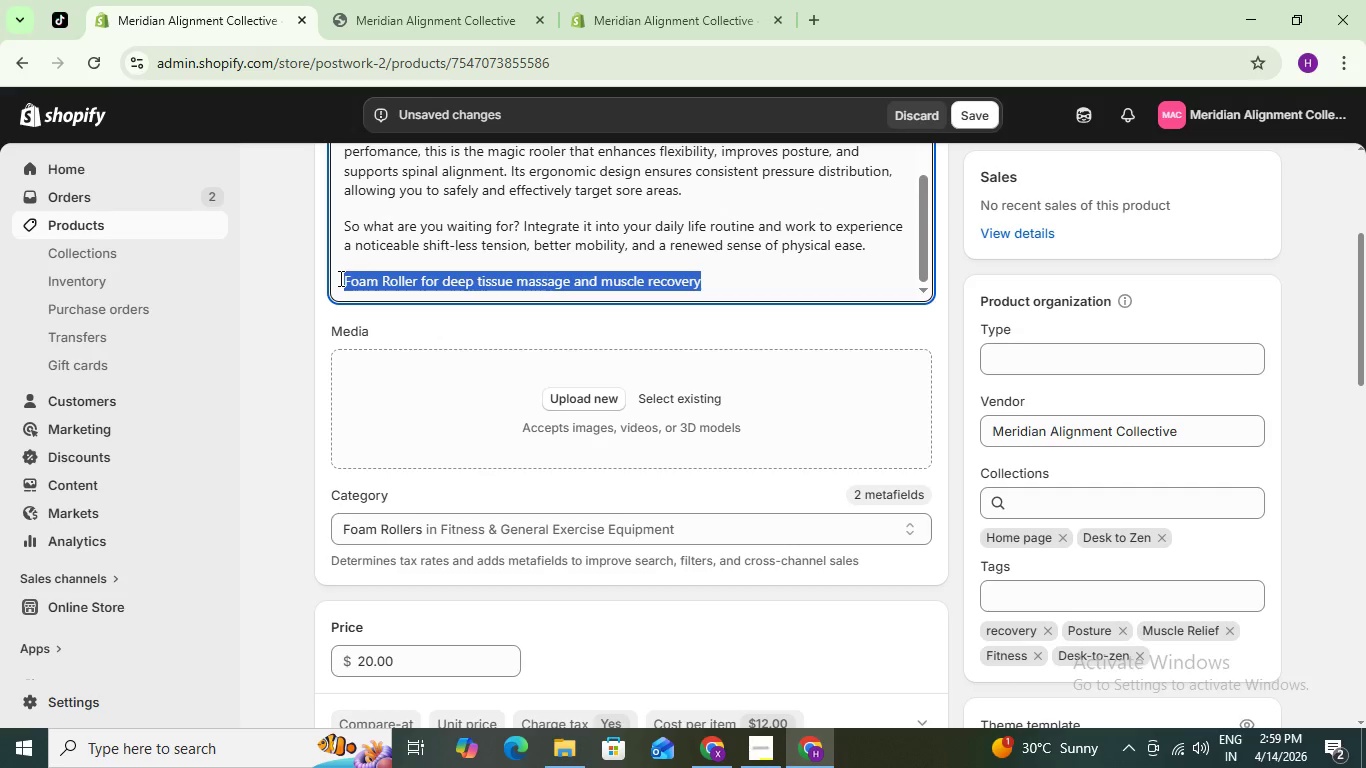 
key(Control+C)
 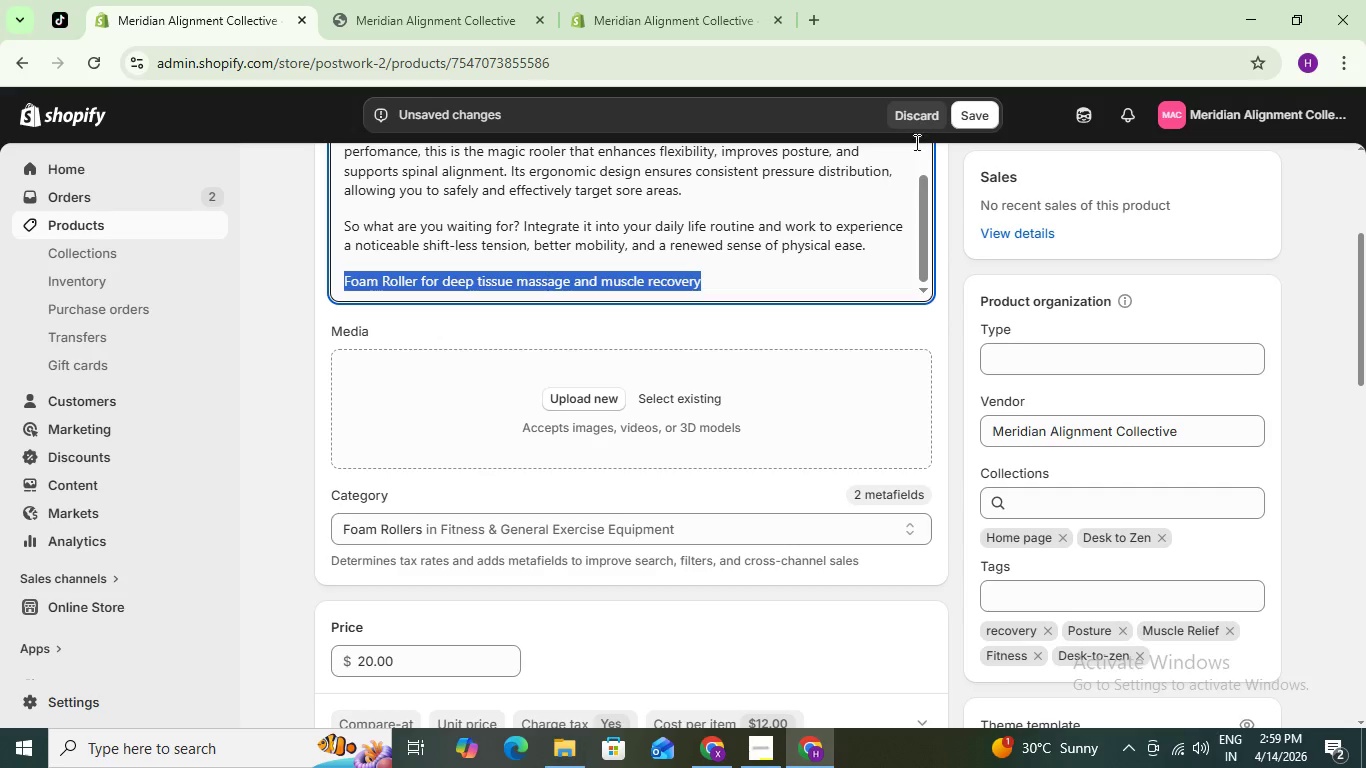 
left_click([971, 109])
 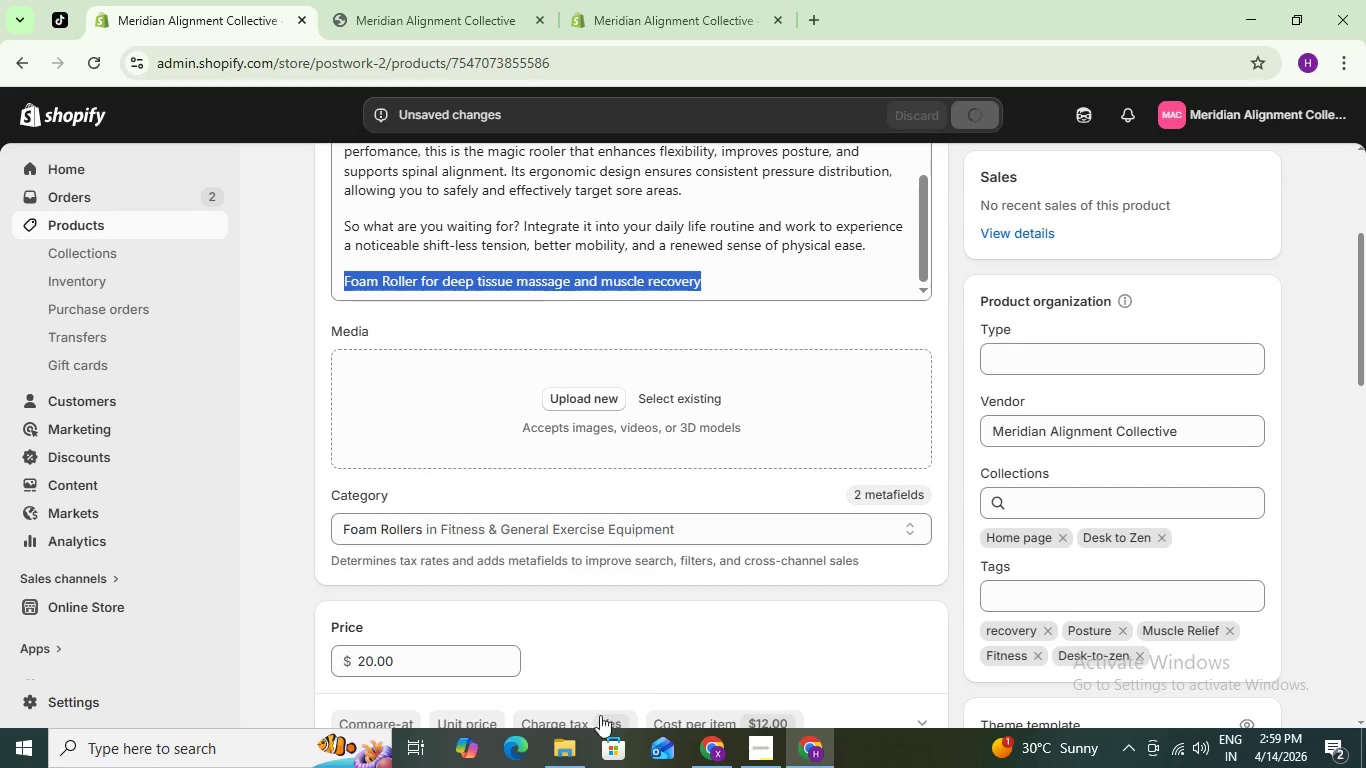 
left_click([561, 744])
 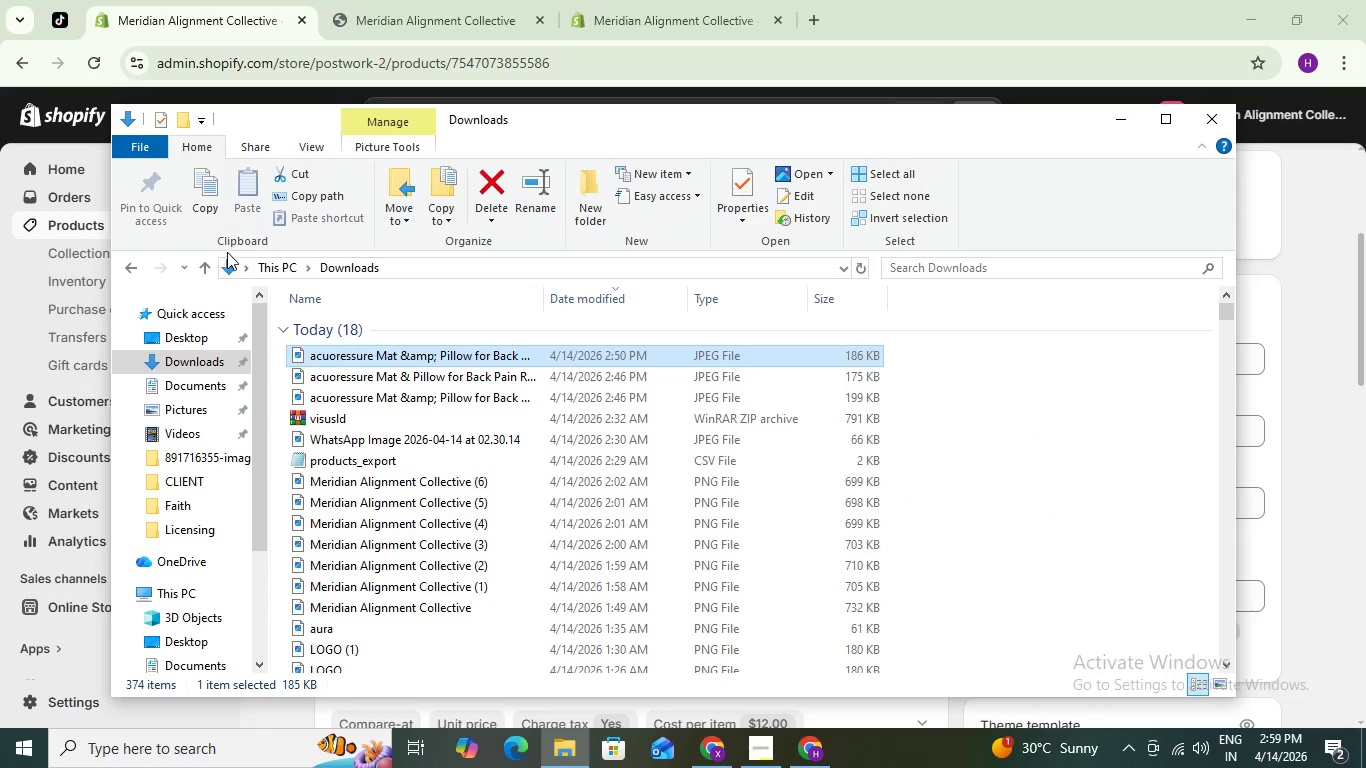 
left_click([197, 357])
 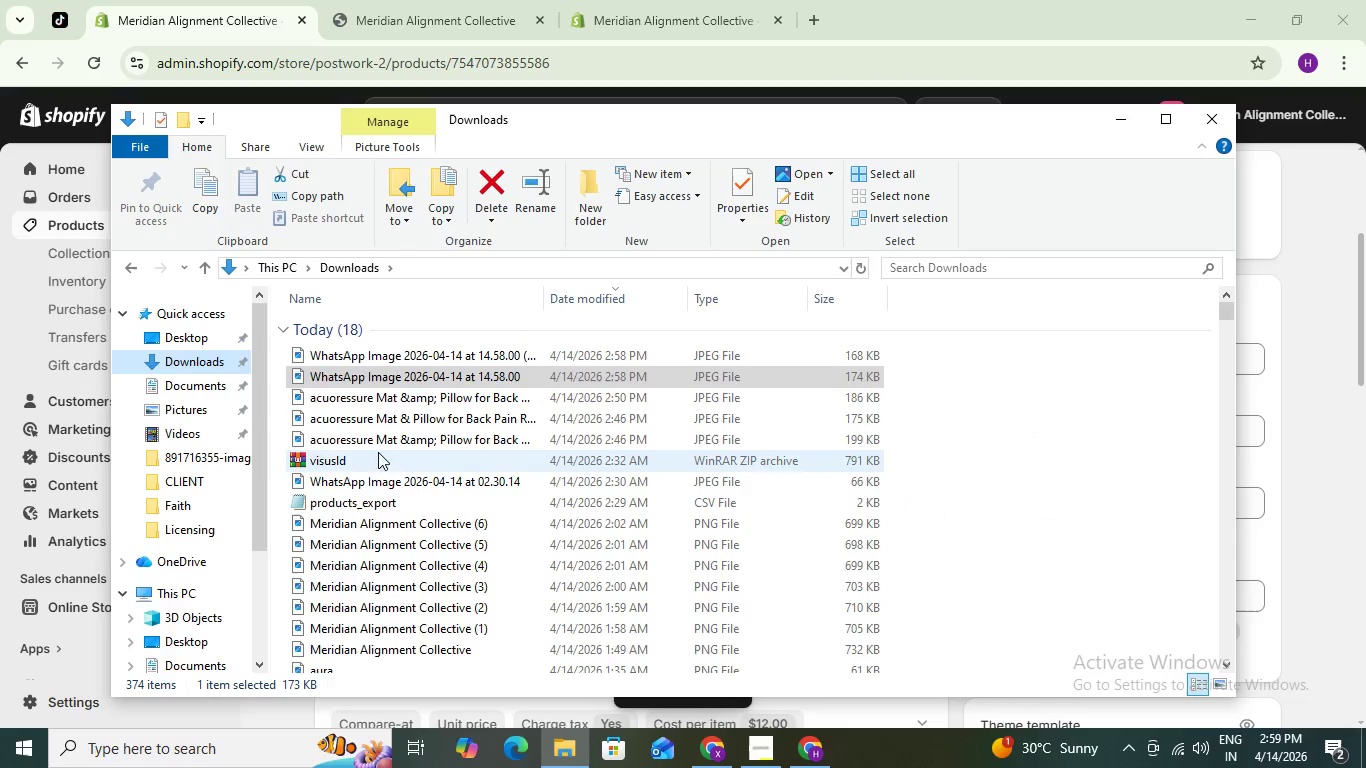 
right_click([336, 371])
 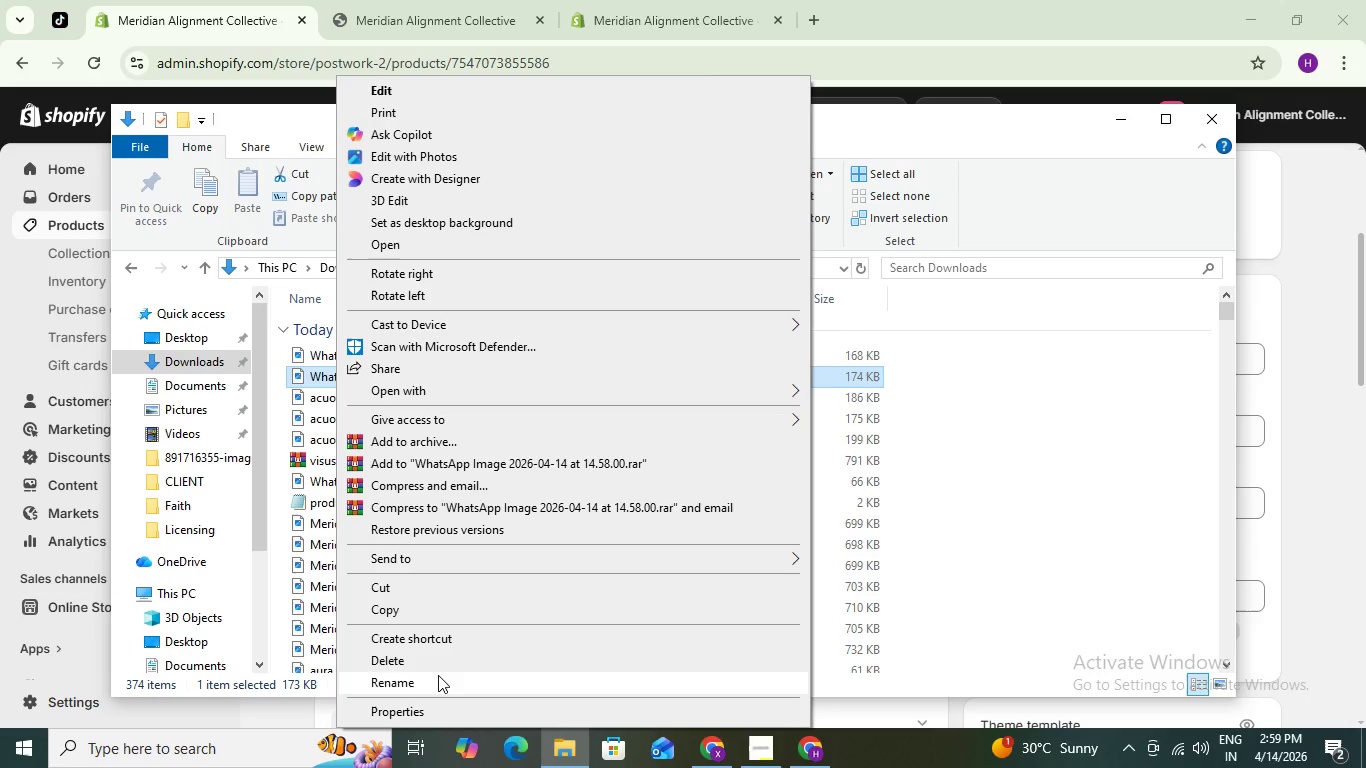 
left_click([438, 675])
 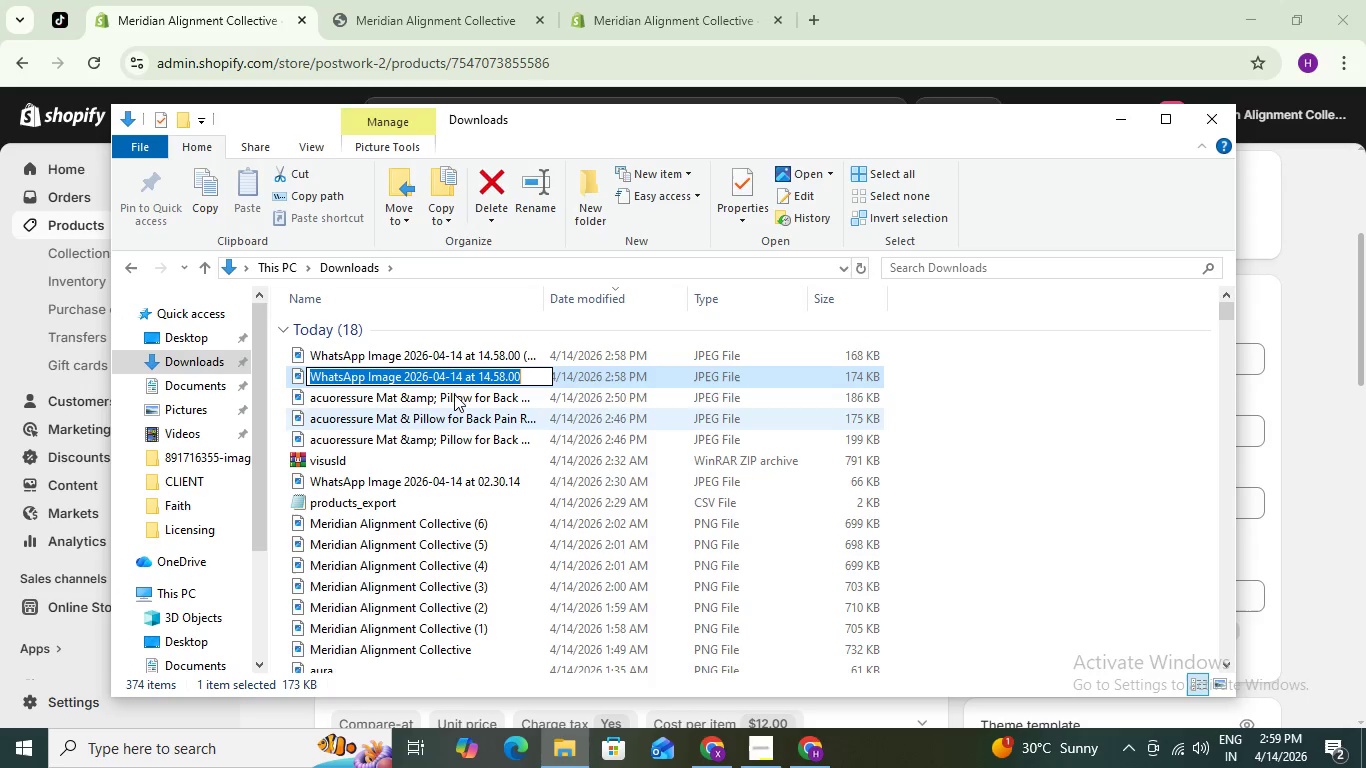 
key(Control+ControlLeft)
 